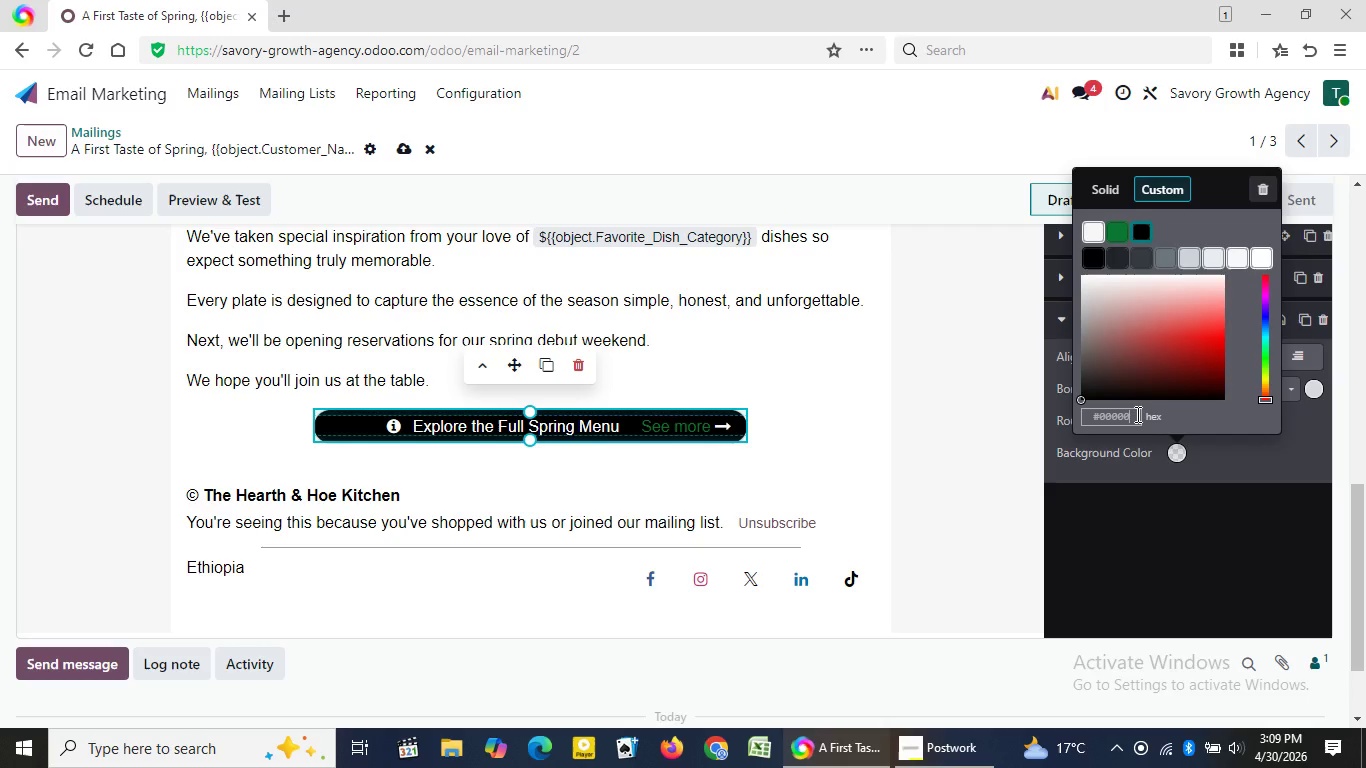 
key(Backspace)
 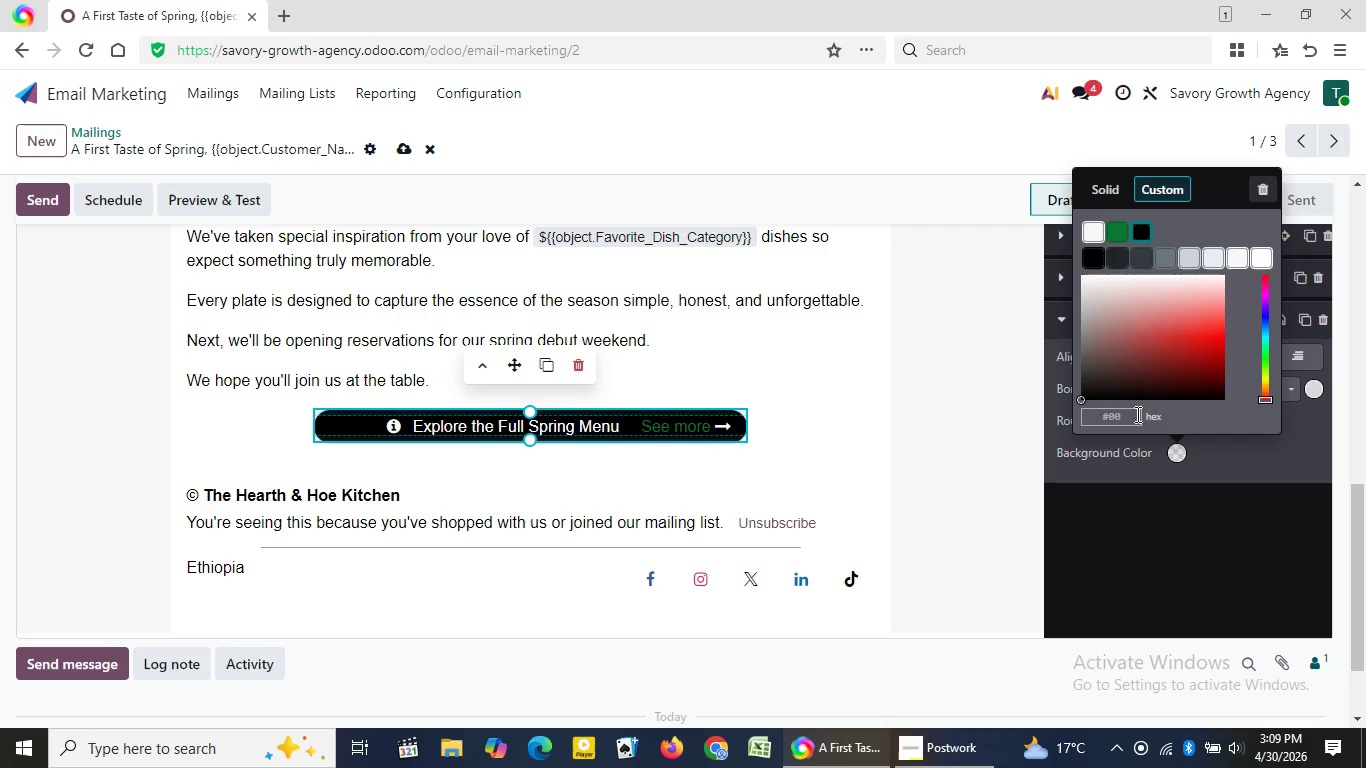 
key(Backspace)
 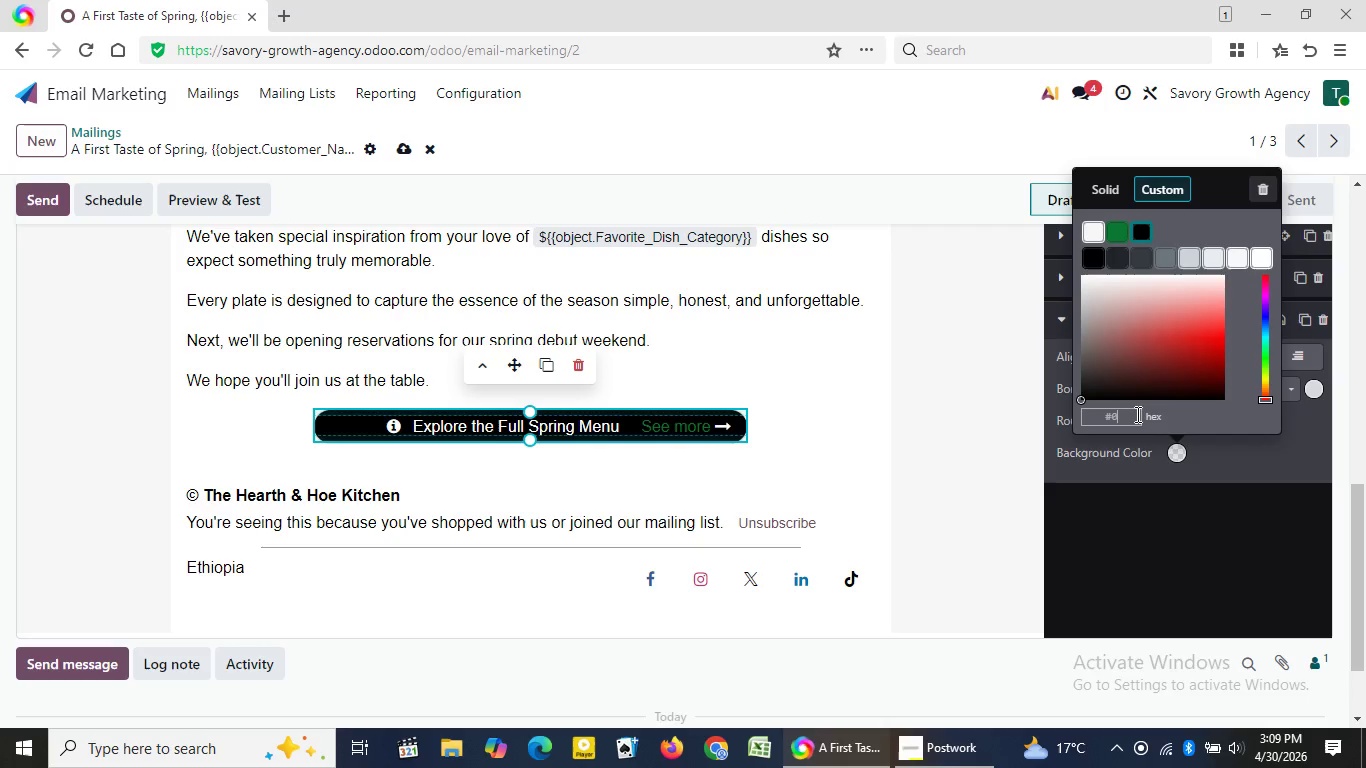 
key(Backspace)
 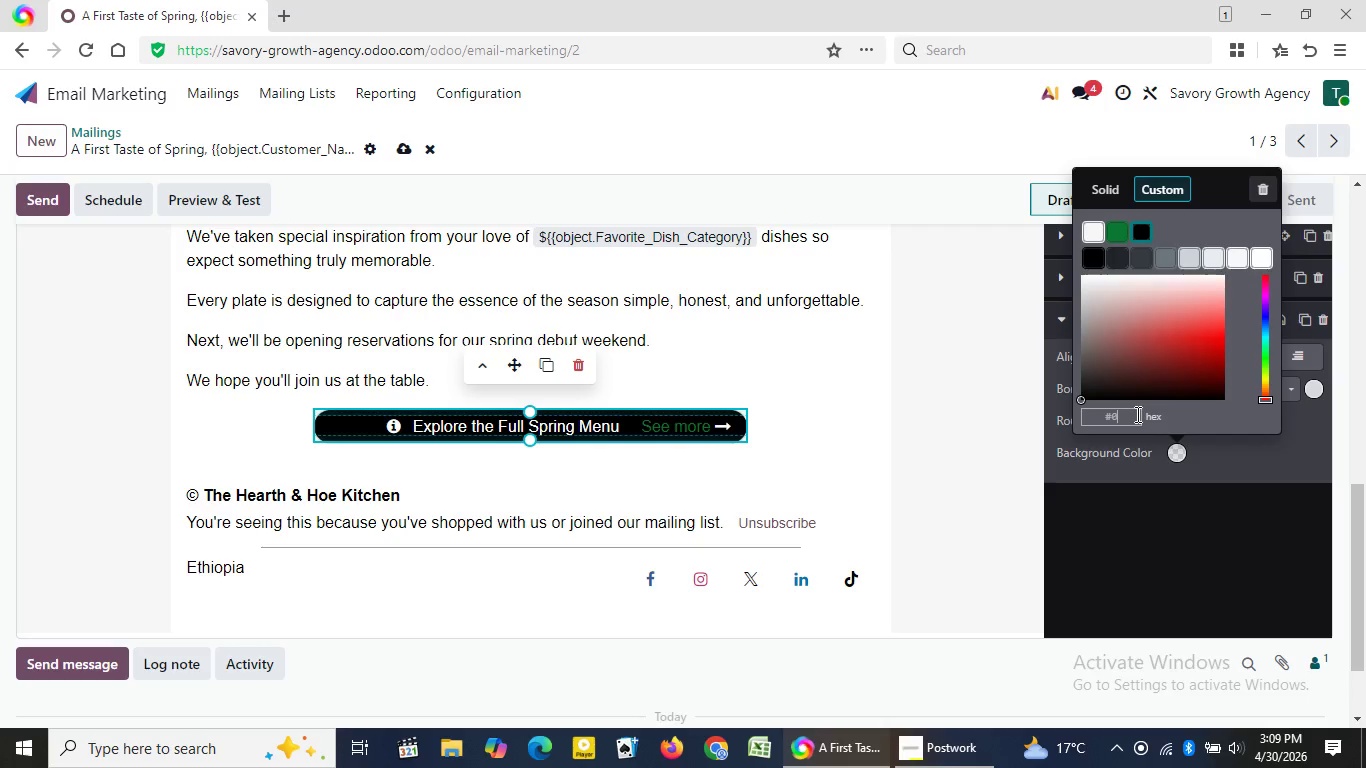 
key(Backspace)
 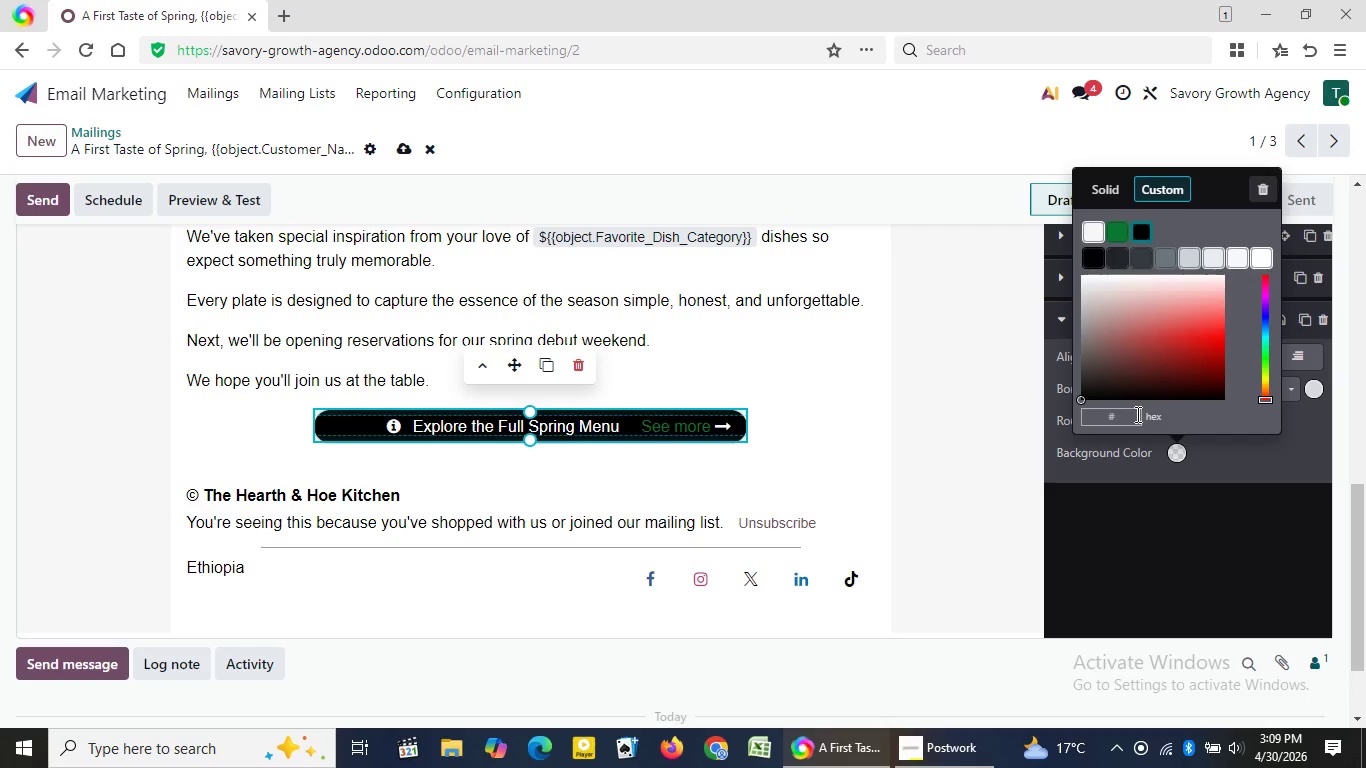 
key(Backspace)
 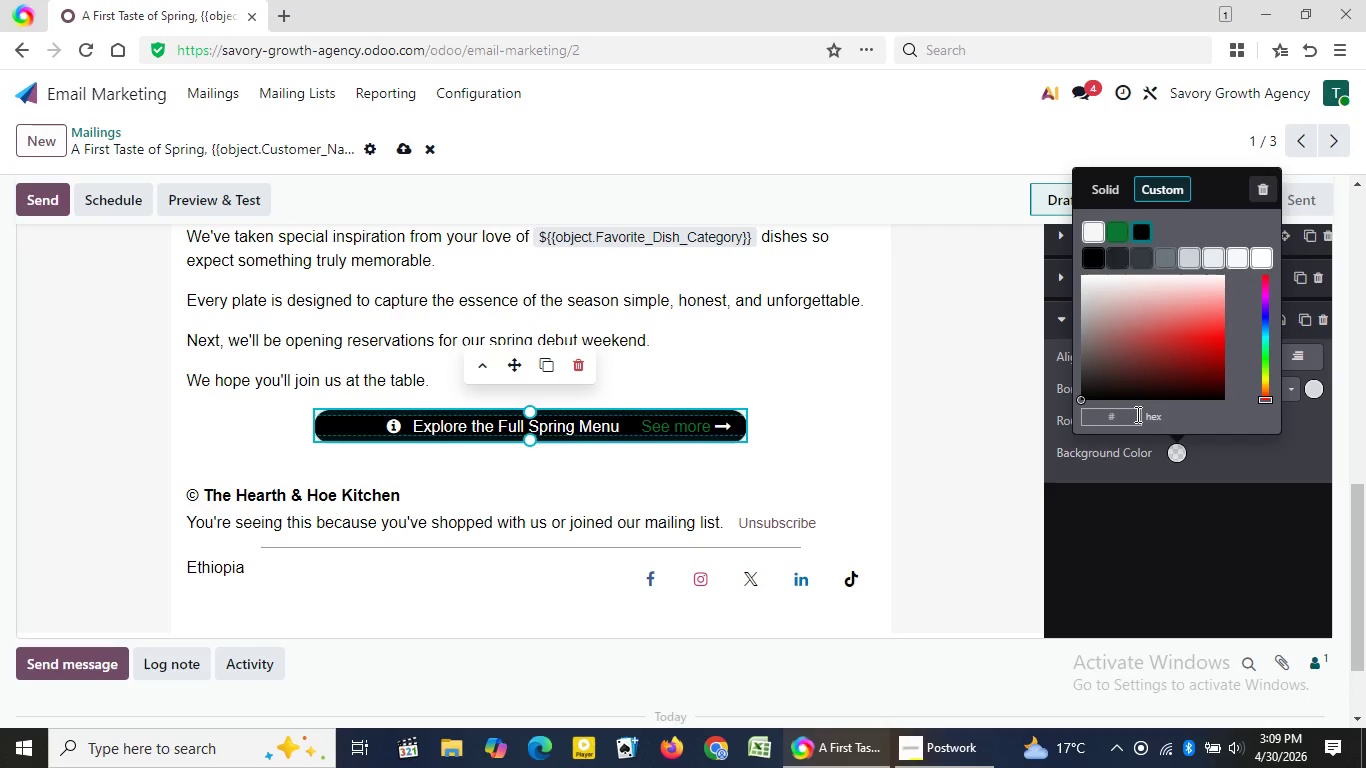 
key(Backspace)
 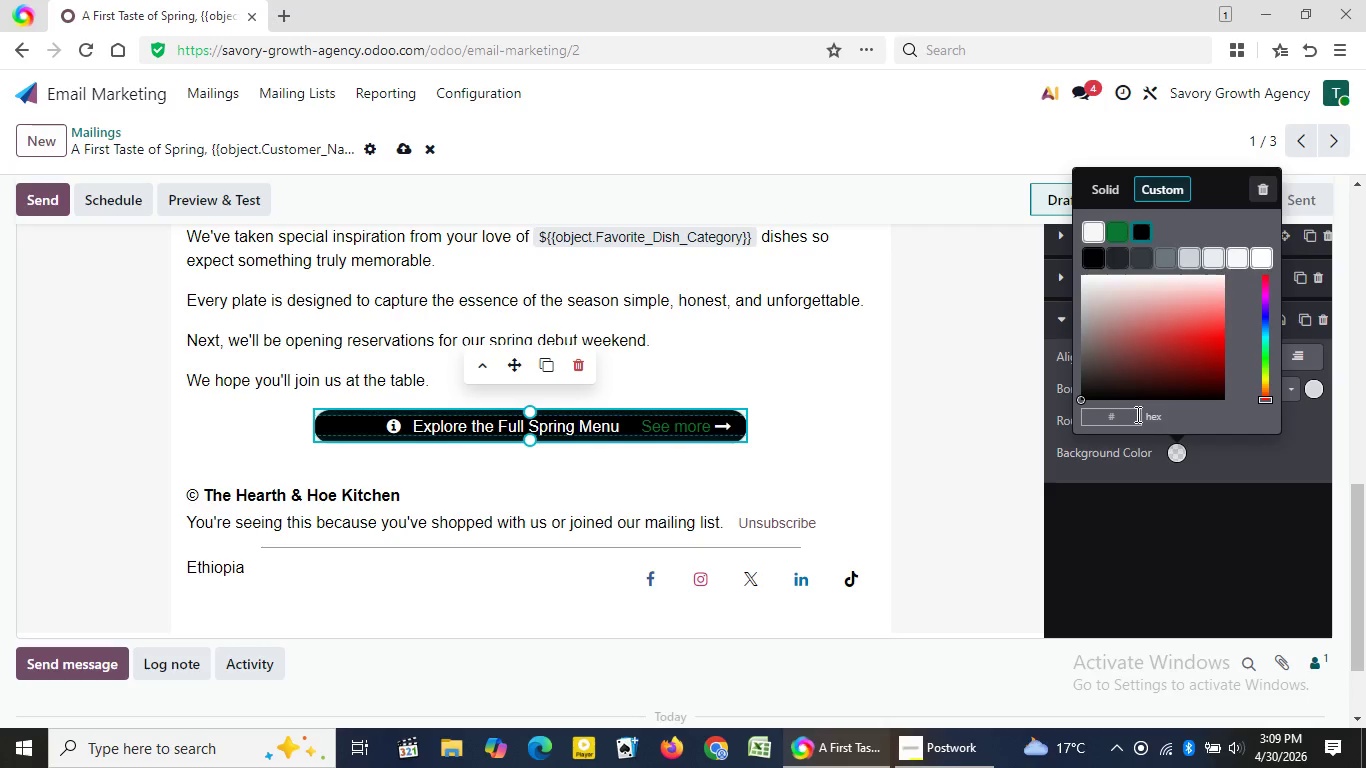 
key(Backspace)
 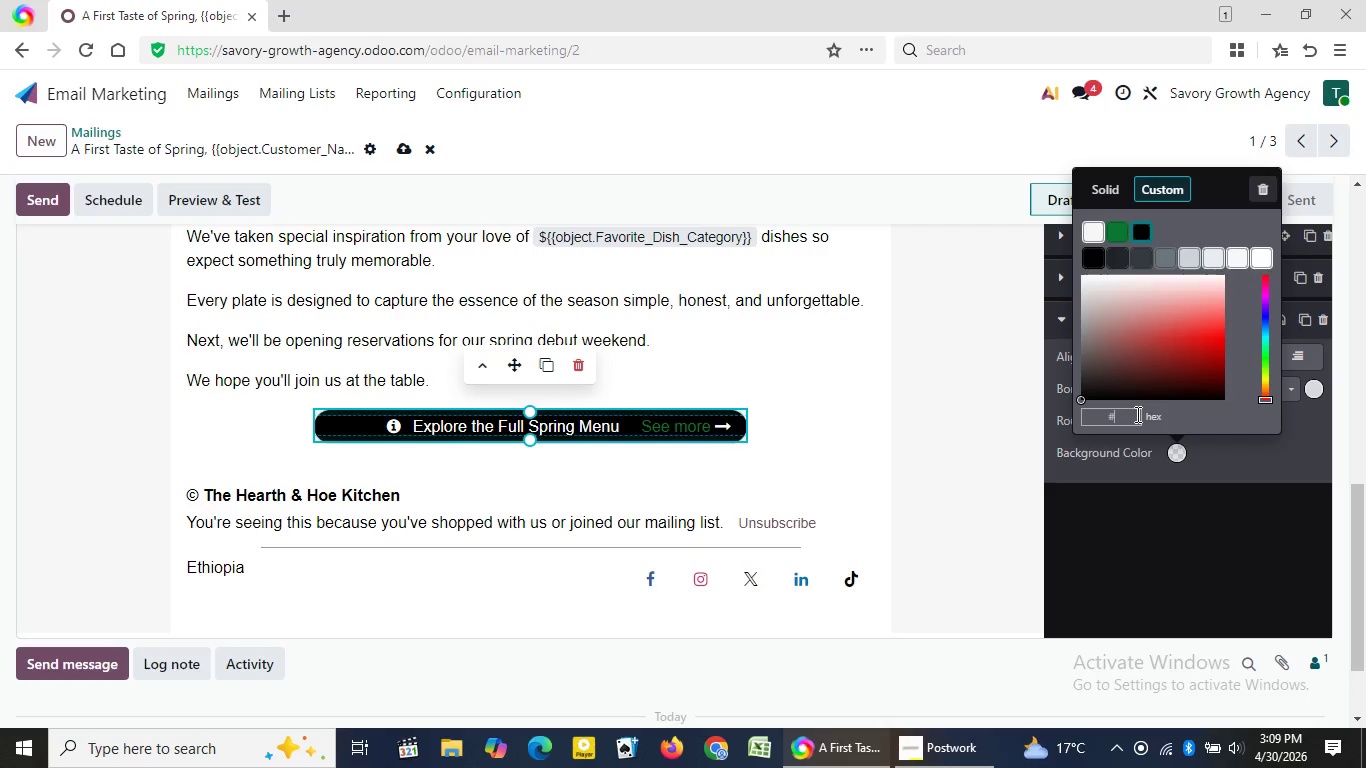 
key(Backspace)
 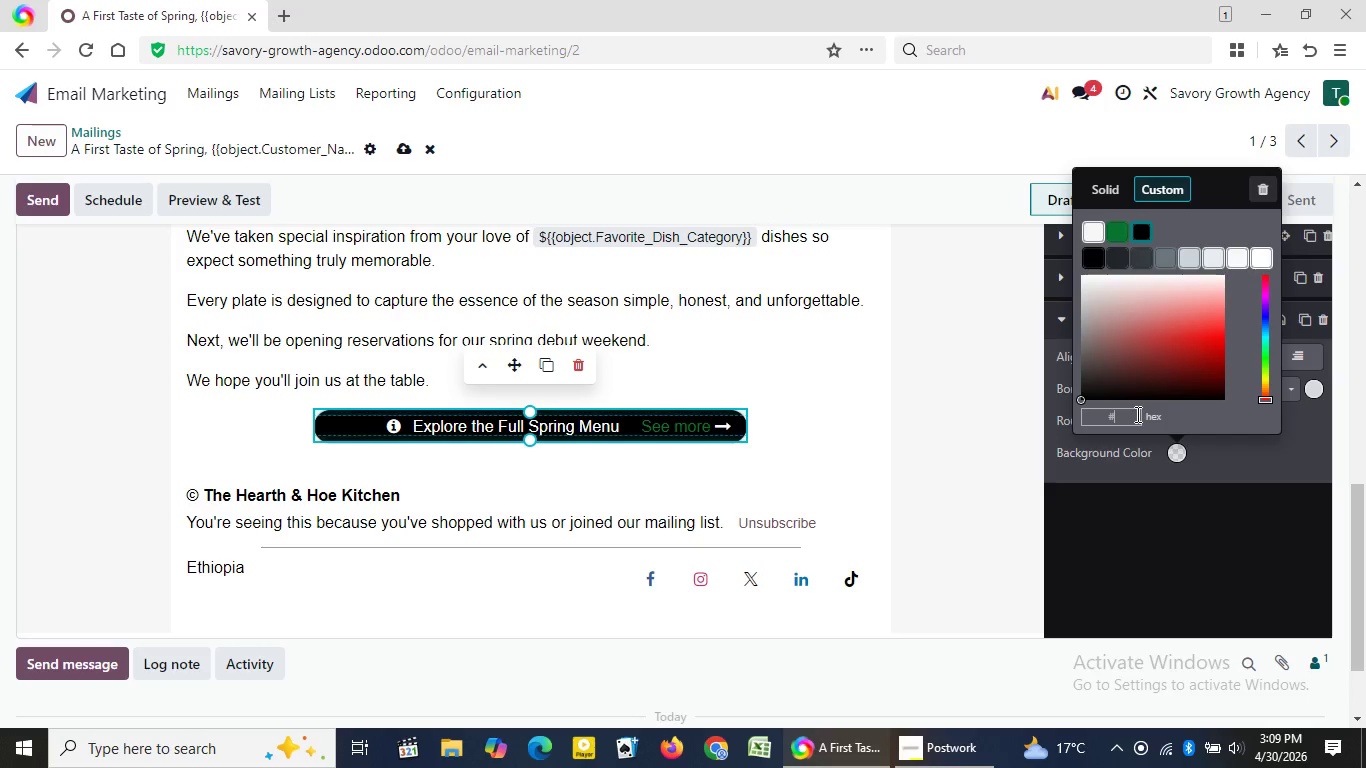 
key(Numpad0)
 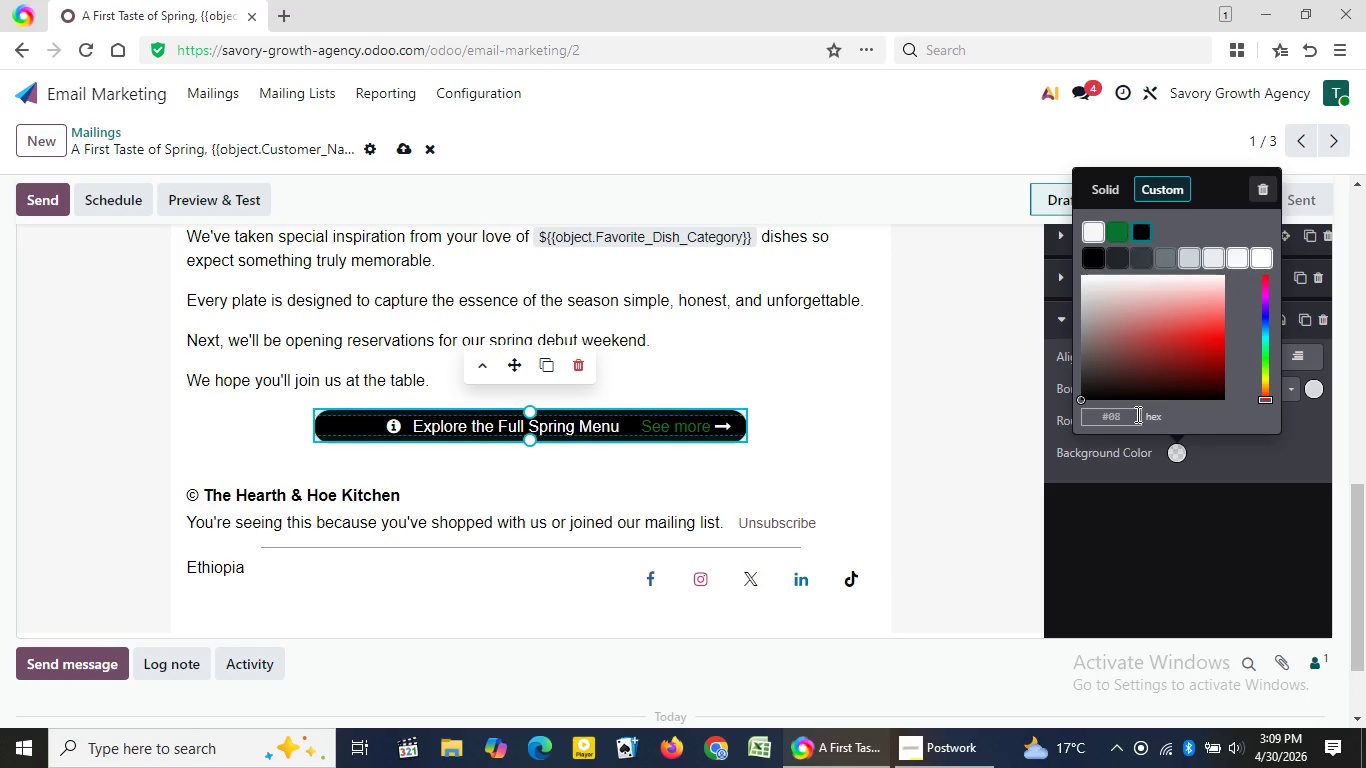 
key(Numpad8)
 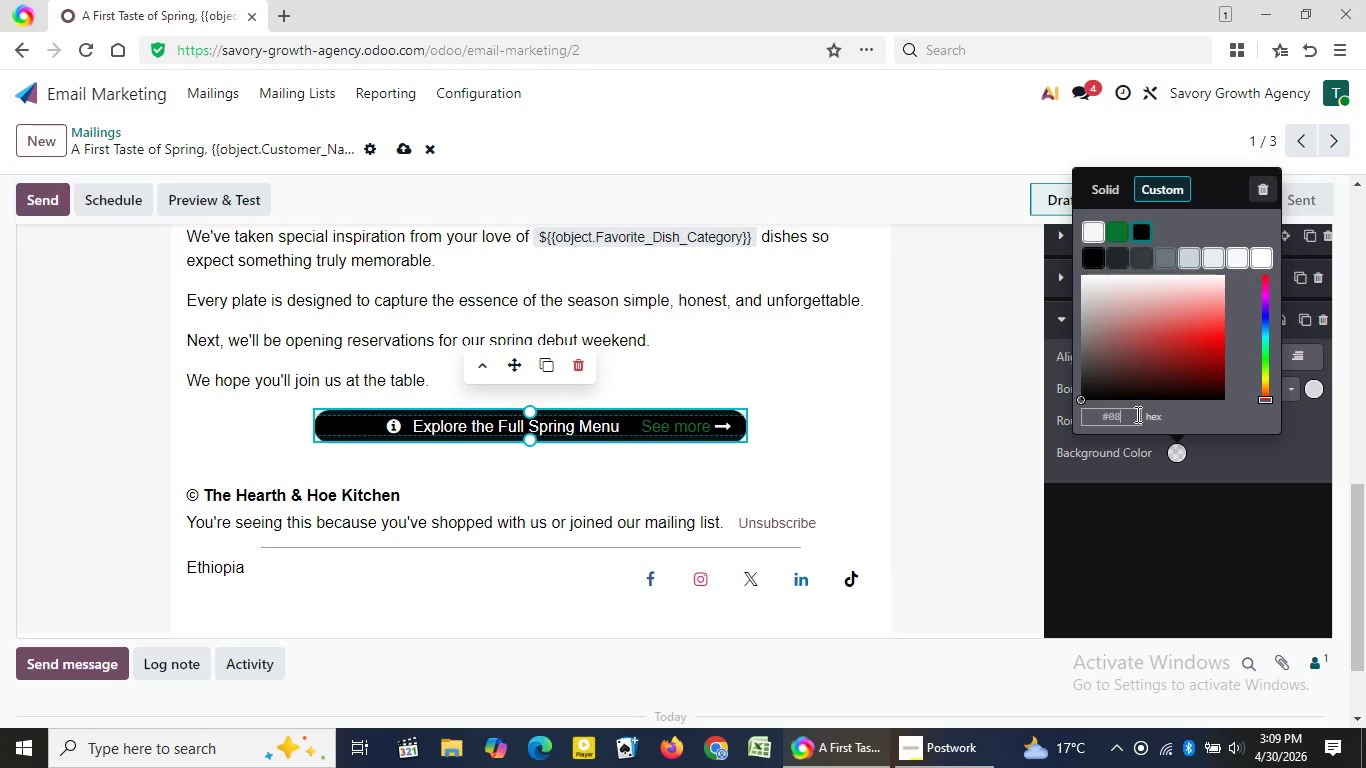 
key(Numpad7)
 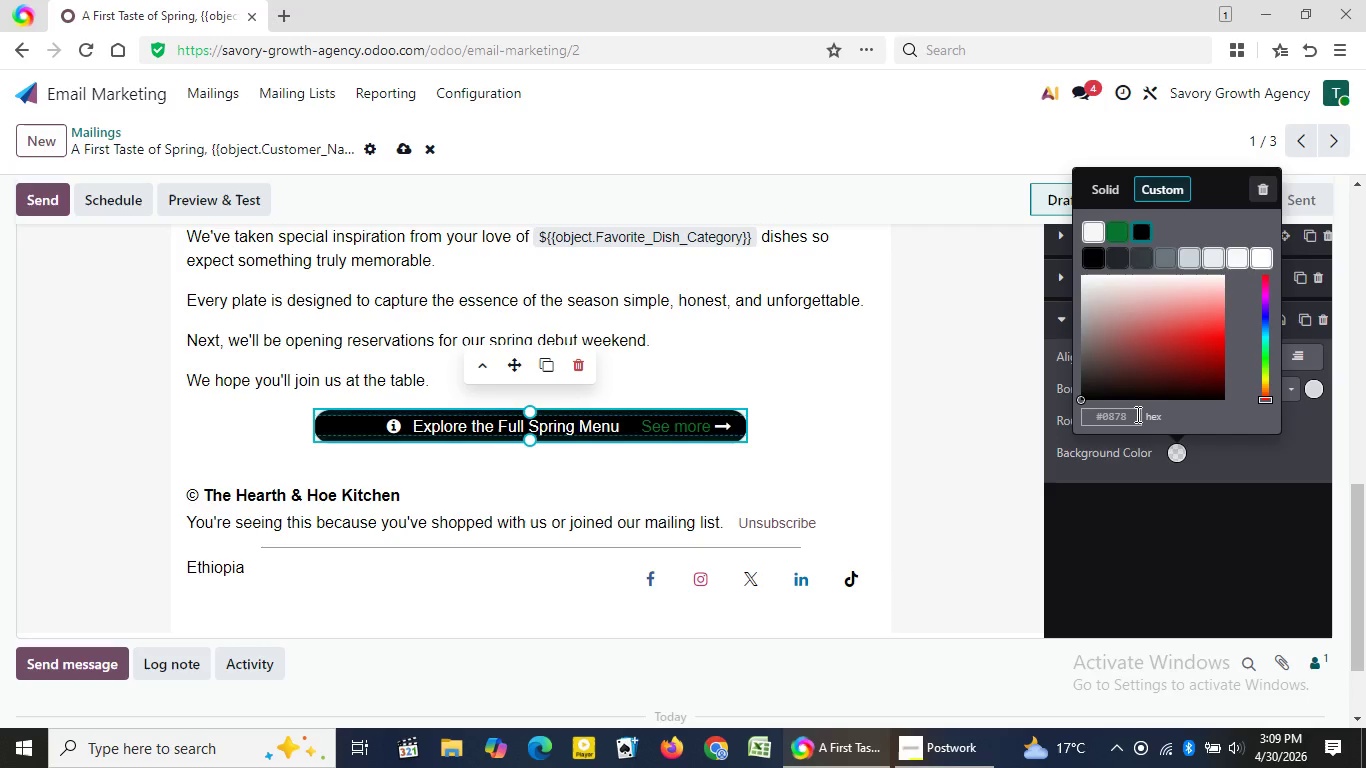 
key(Numpad8)
 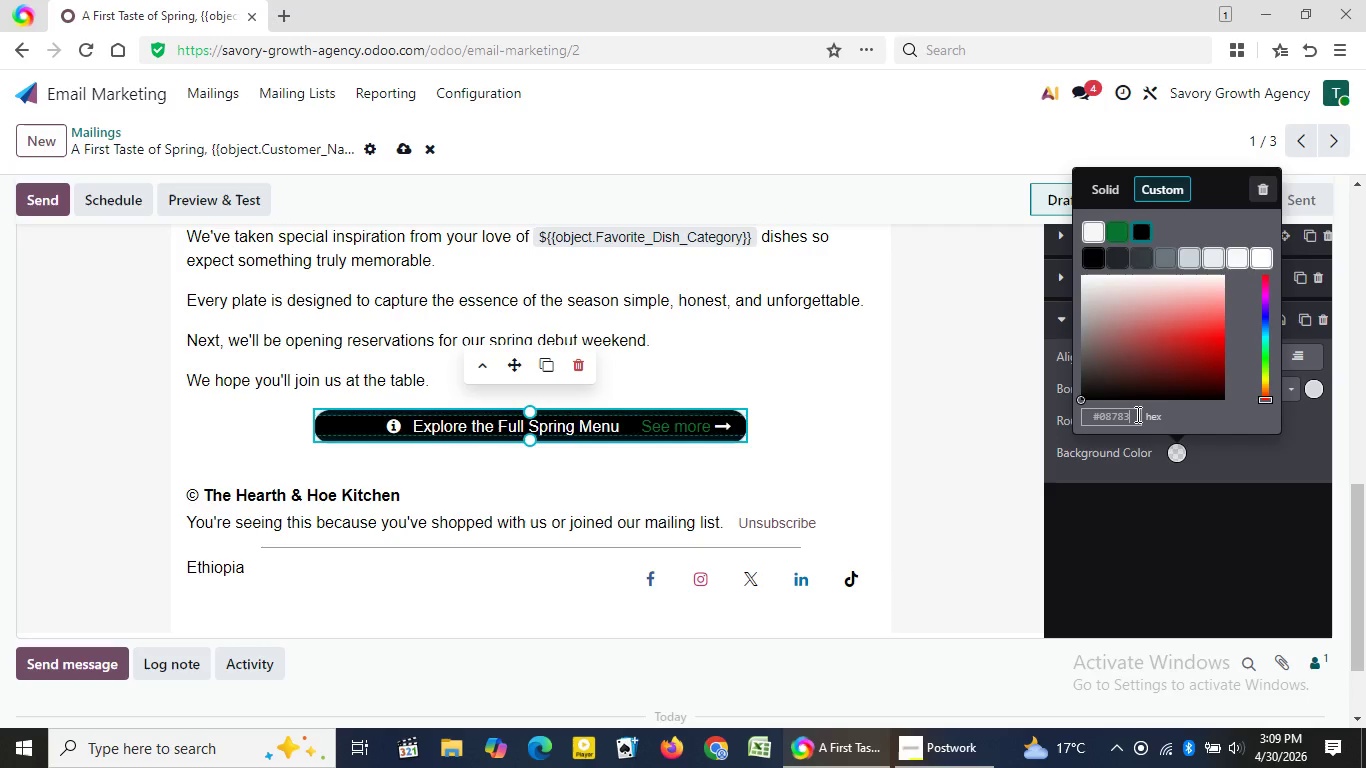 
key(Numpad3)
 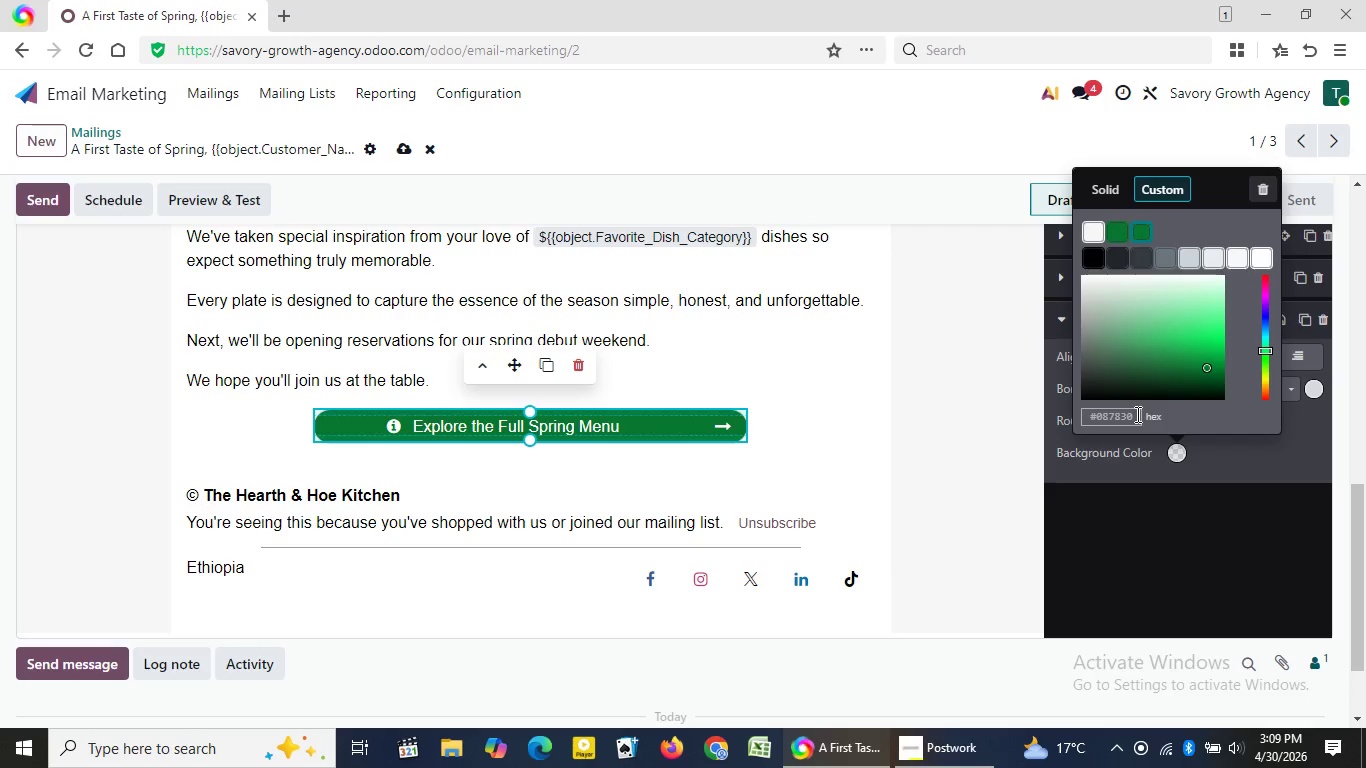 
key(Numpad0)
 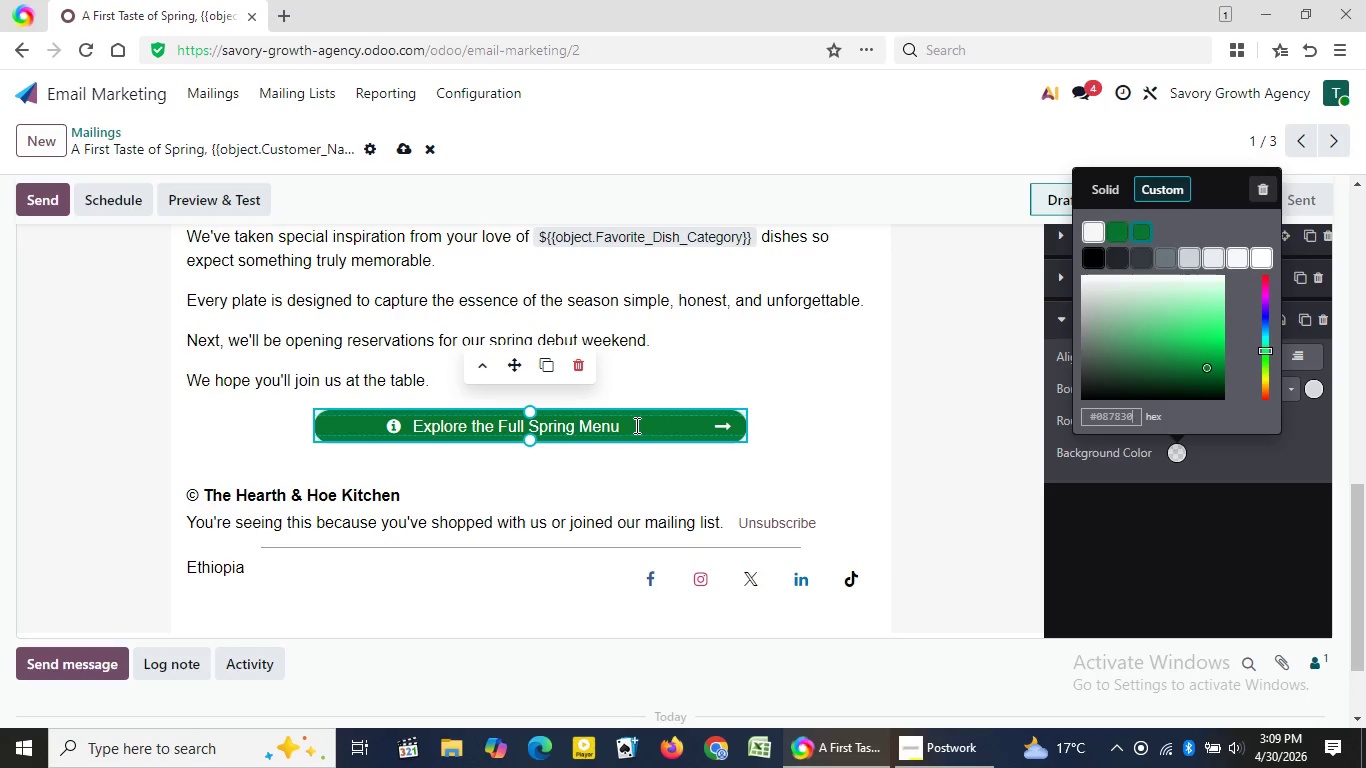 
left_click_drag(start_coordinate=[635, 425], to_coordinate=[374, 417])
 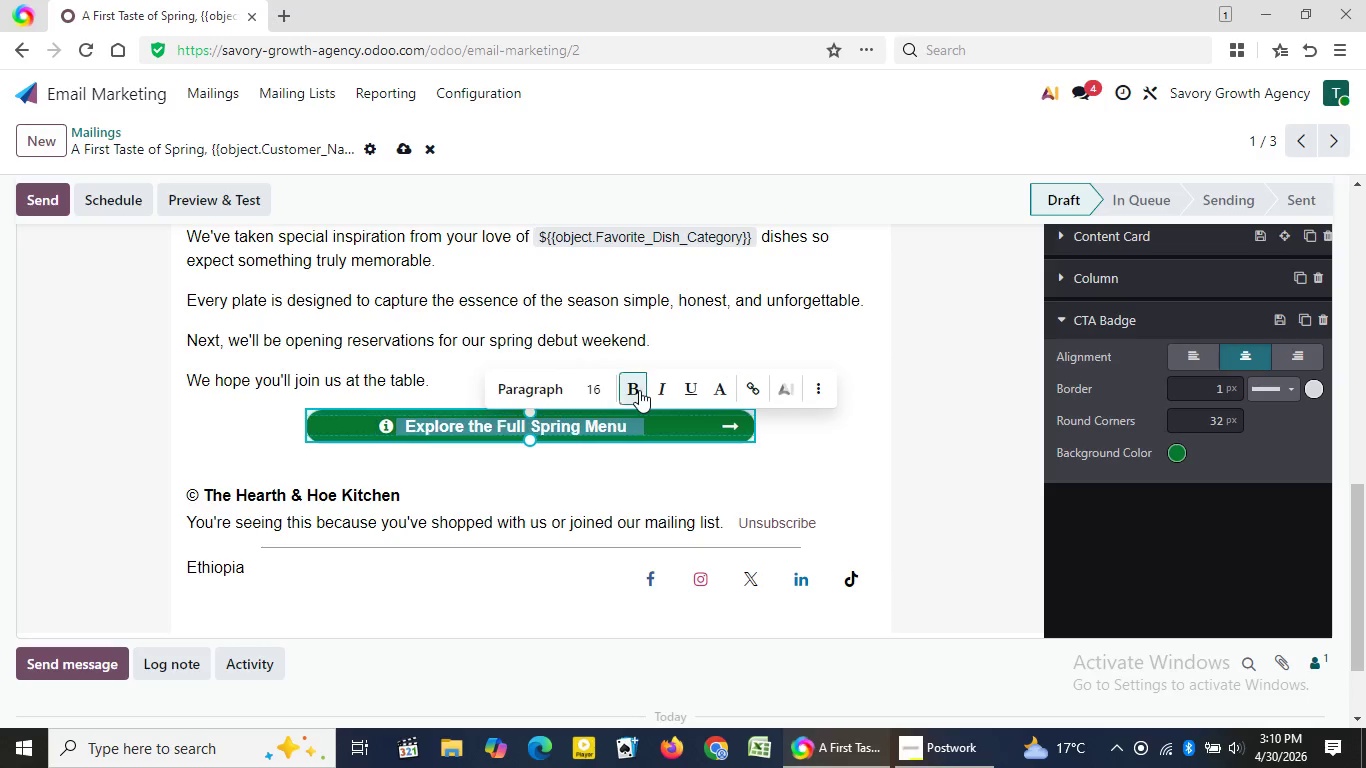 
left_click([639, 390])
 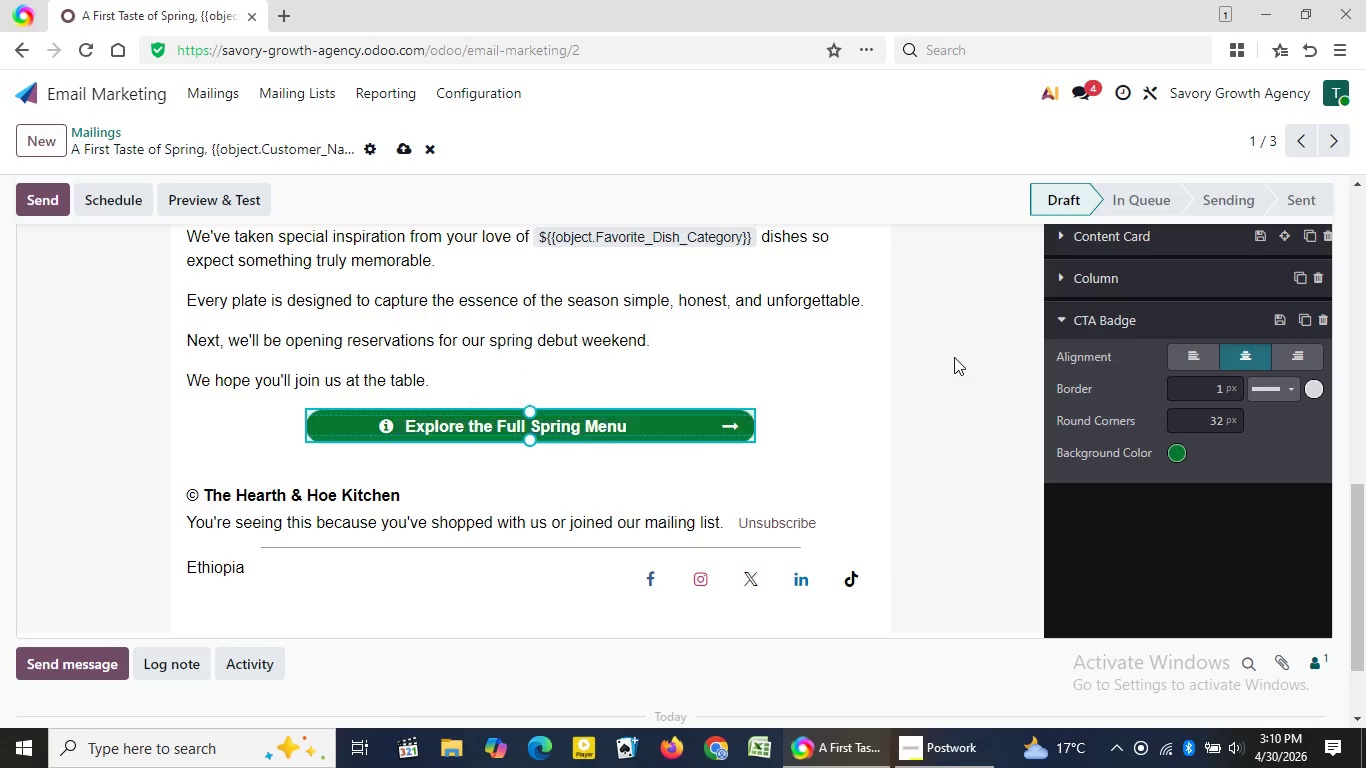 
left_click([954, 357])
 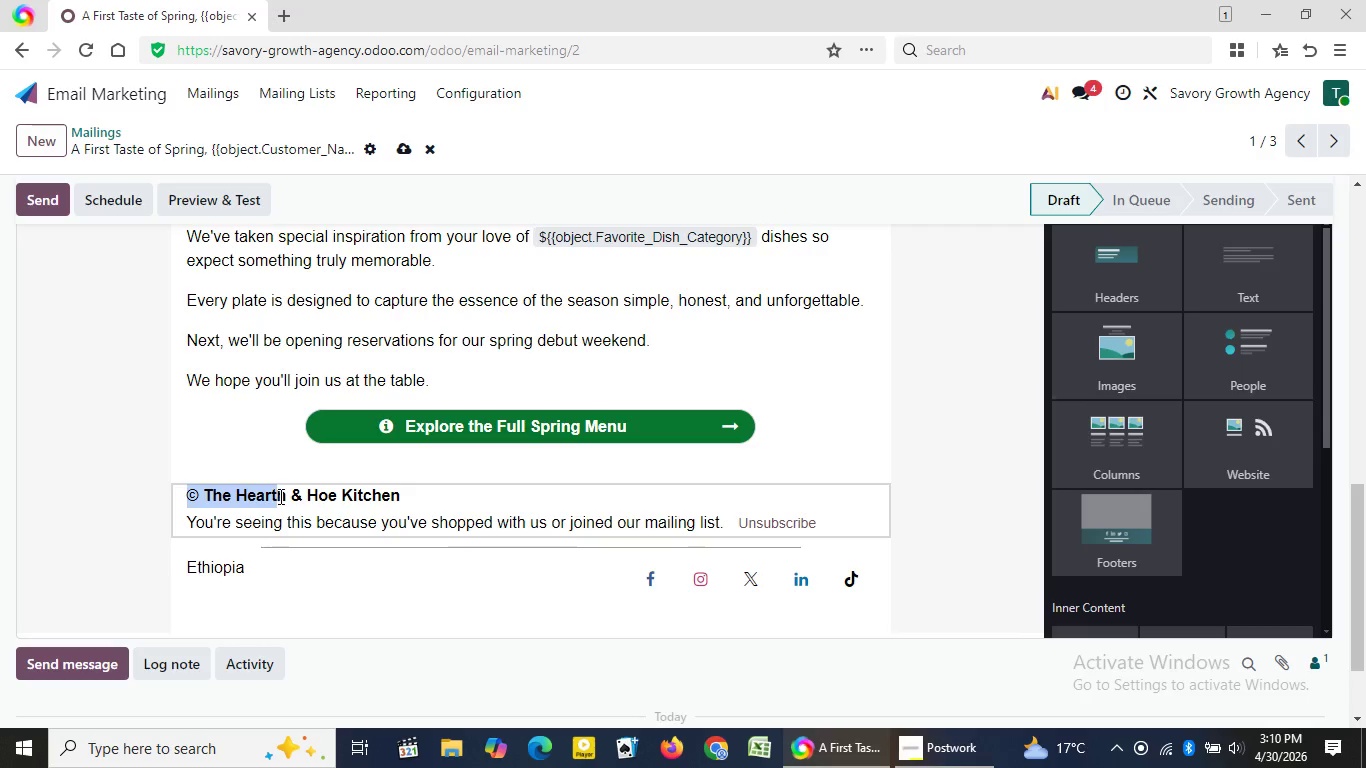 
left_click_drag(start_coordinate=[184, 496], to_coordinate=[450, 593])
 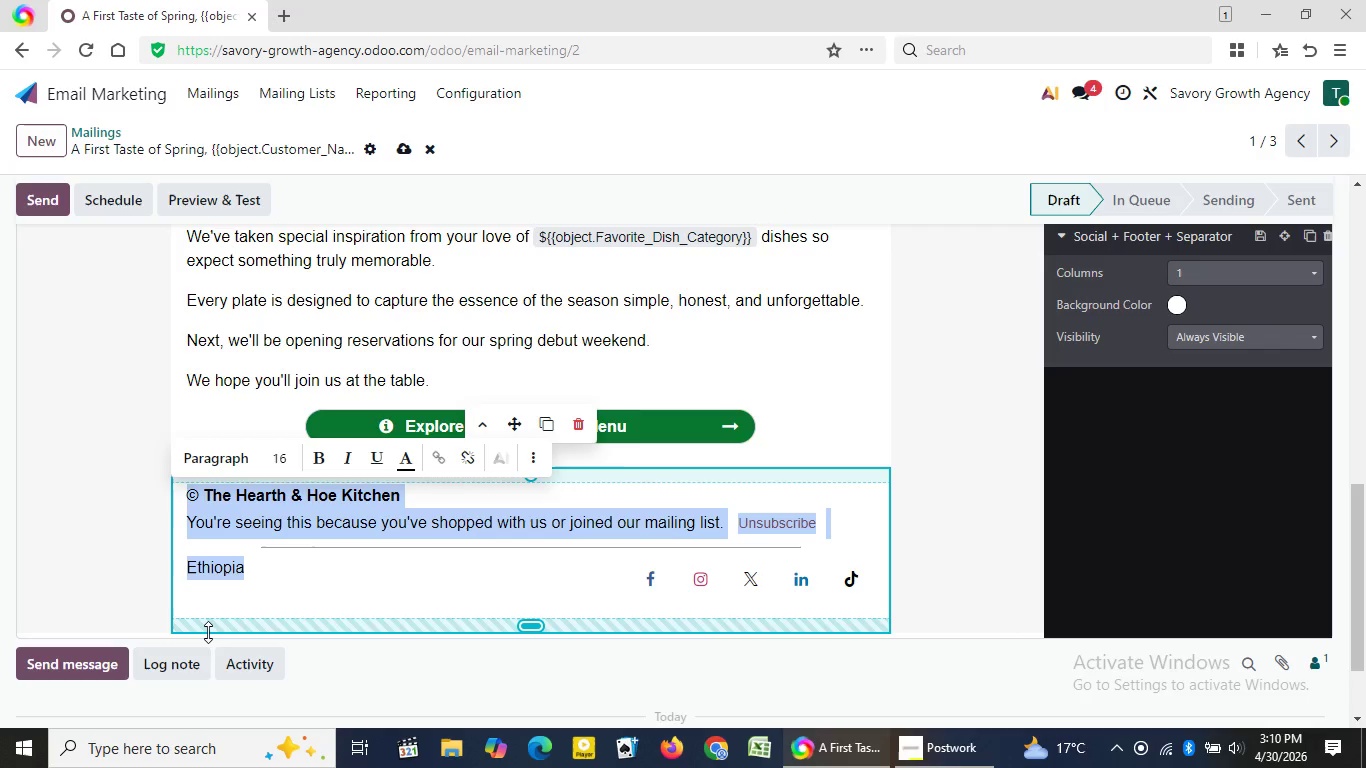 
left_click([208, 632])
 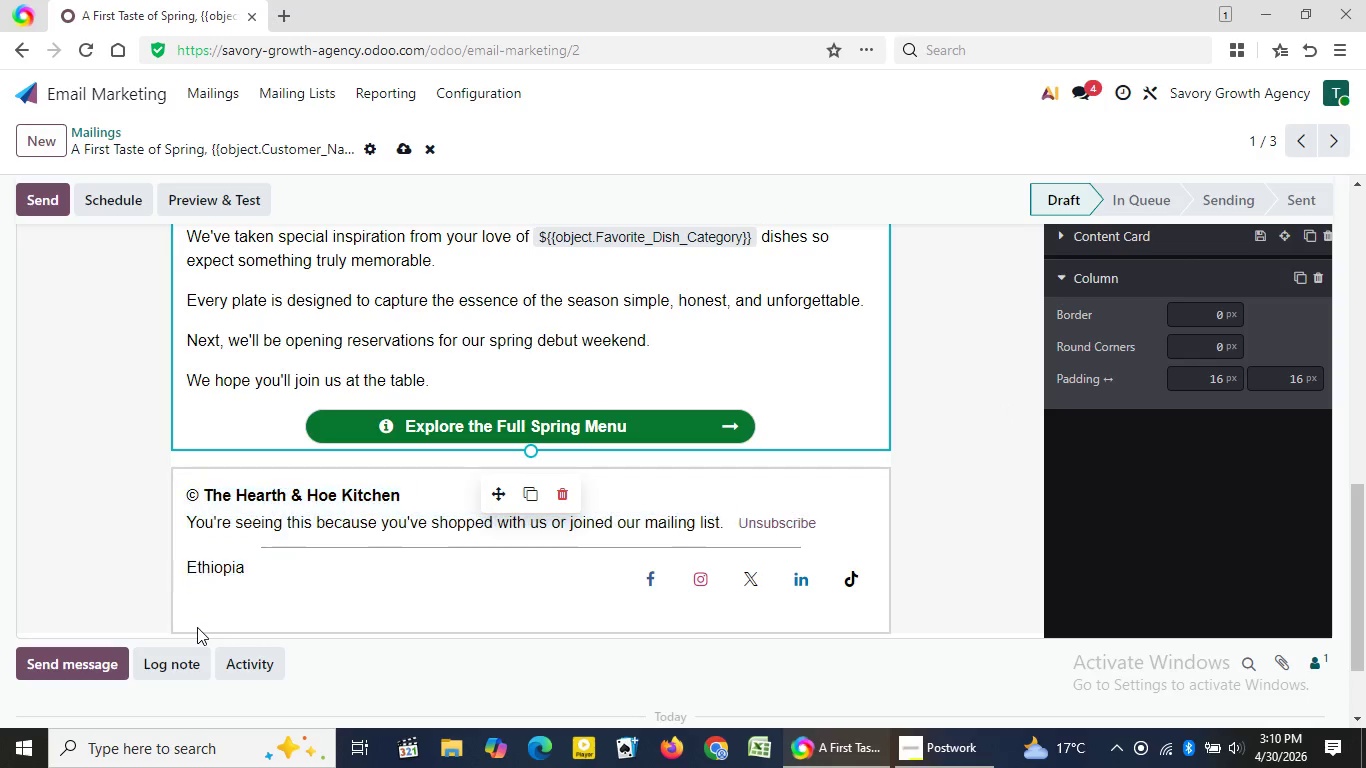 
left_click([197, 627])
 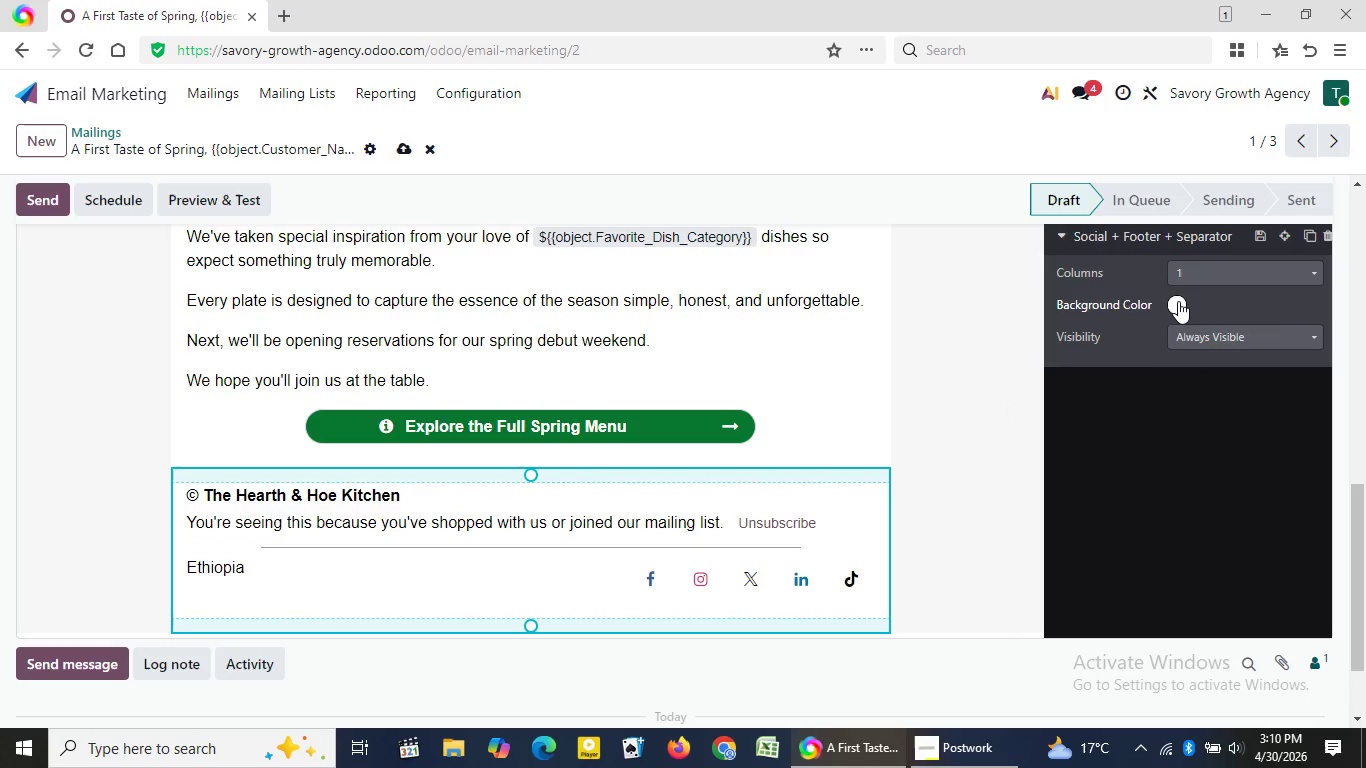 
left_click([1178, 301])
 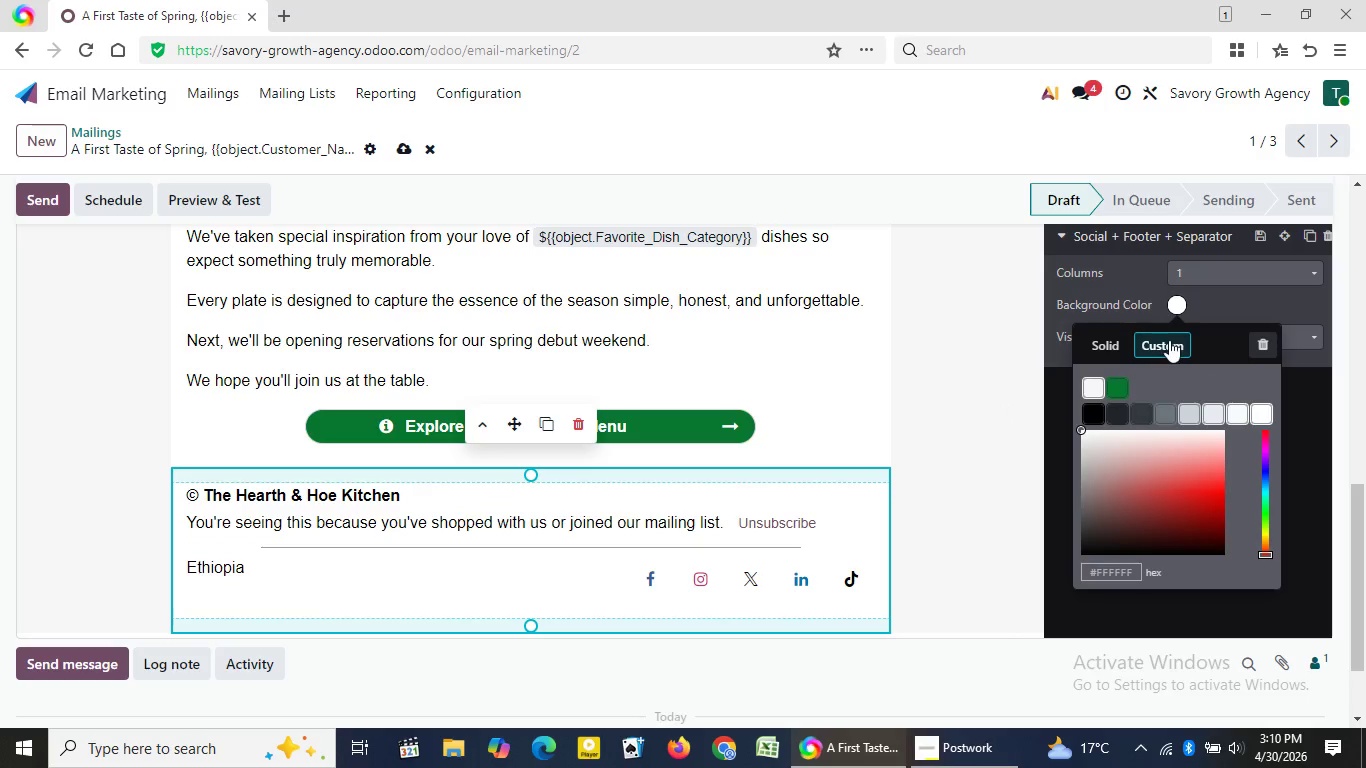 
left_click([1169, 339])
 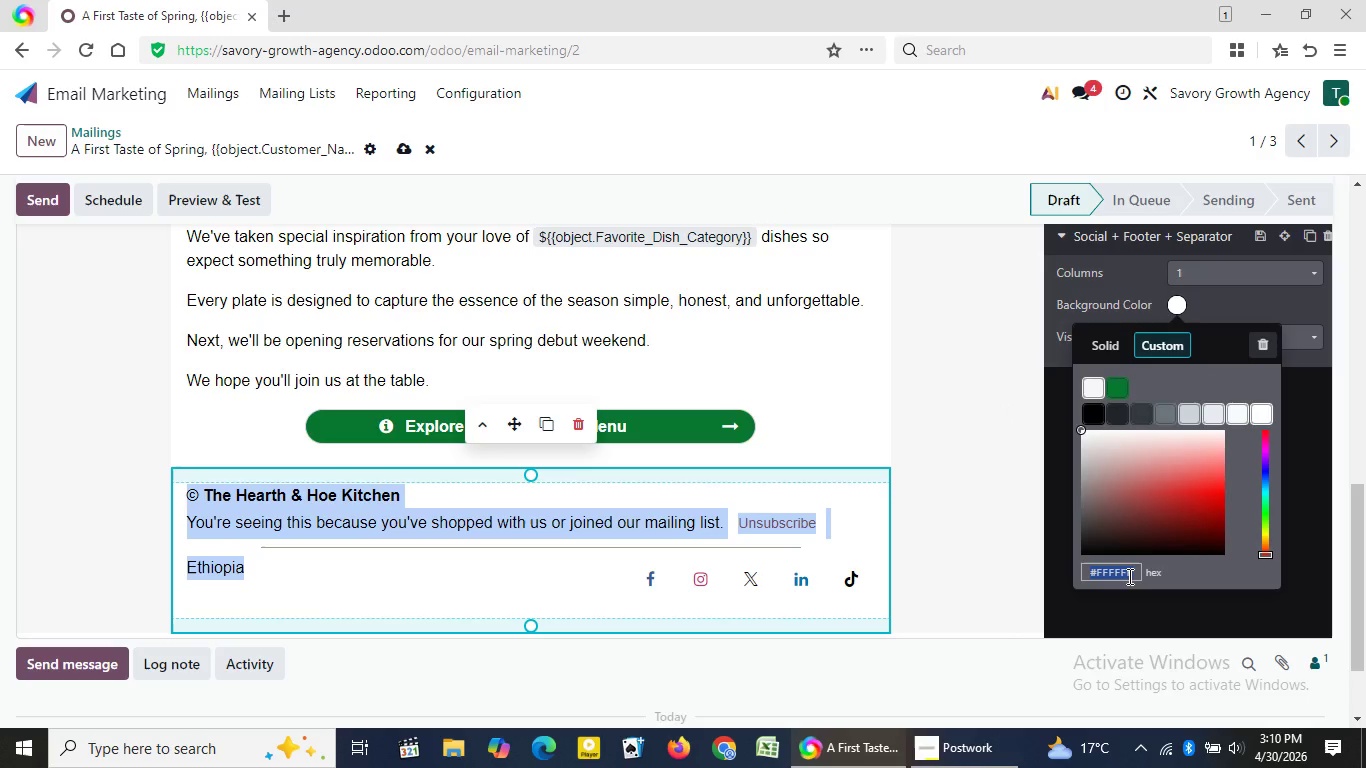 
double_click([1128, 576])
 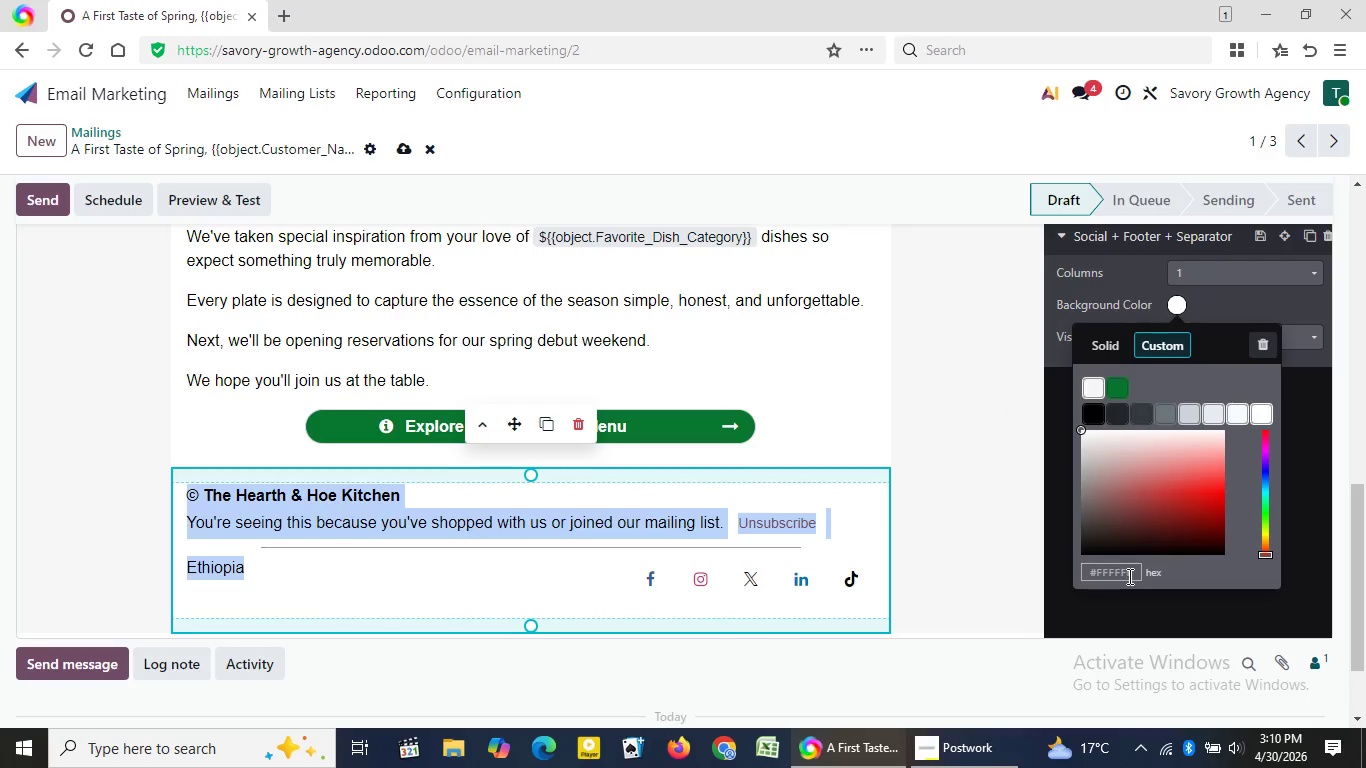 
left_click([1128, 576])
 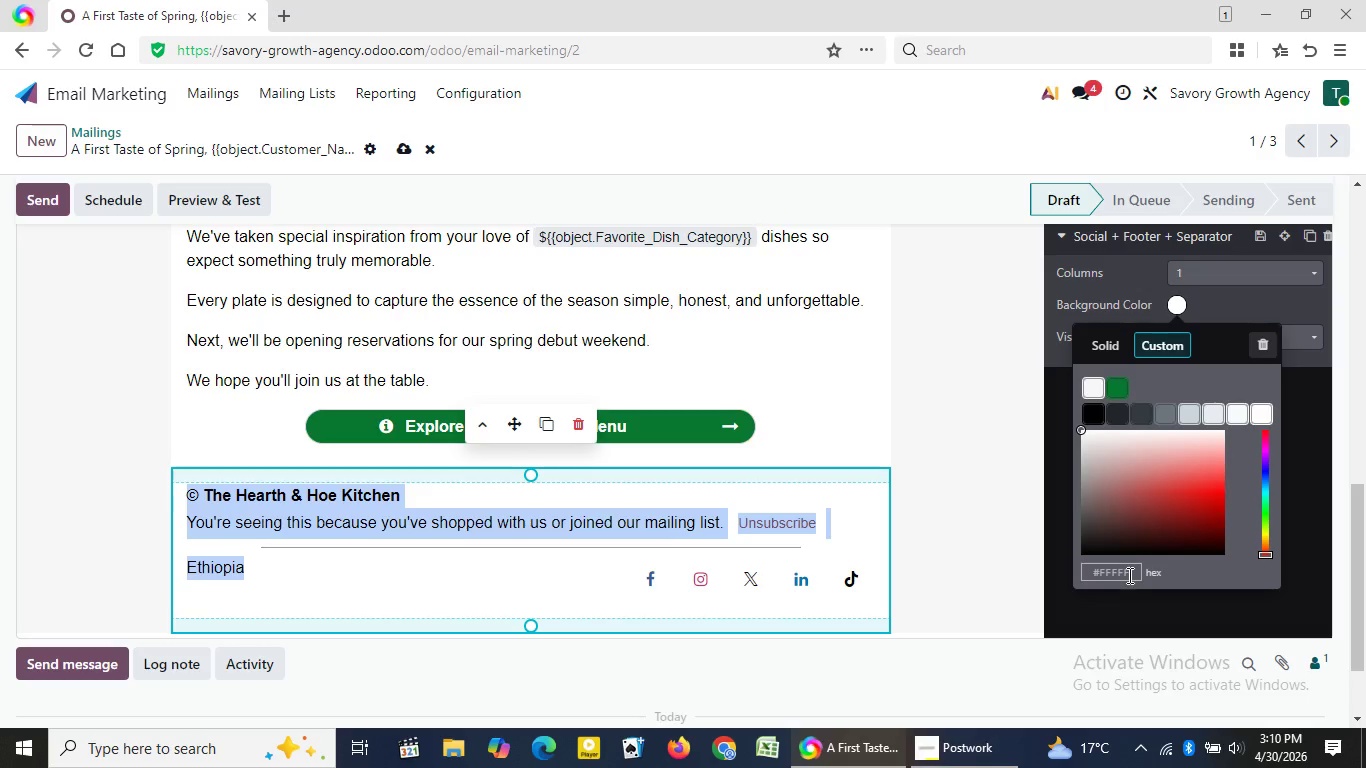 
key(ArrowRight)
 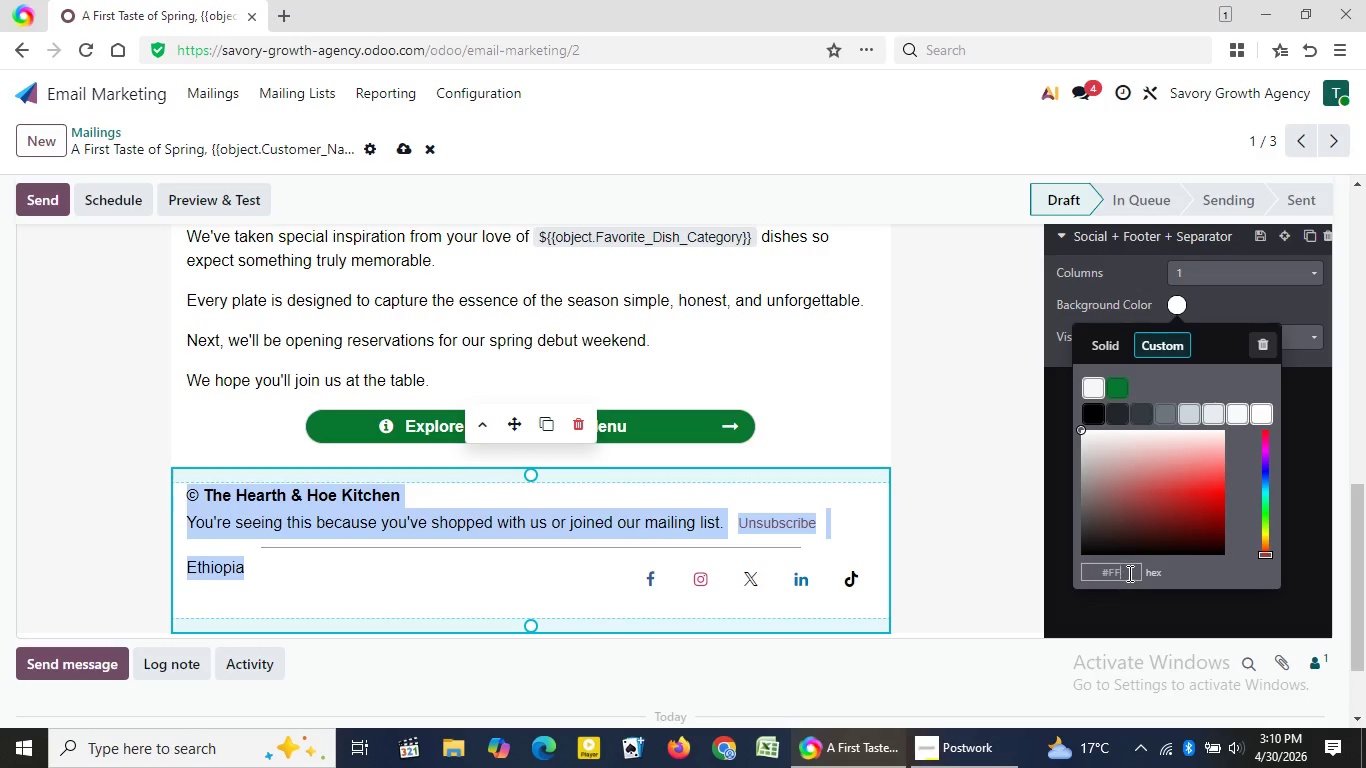 
key(Backspace)
 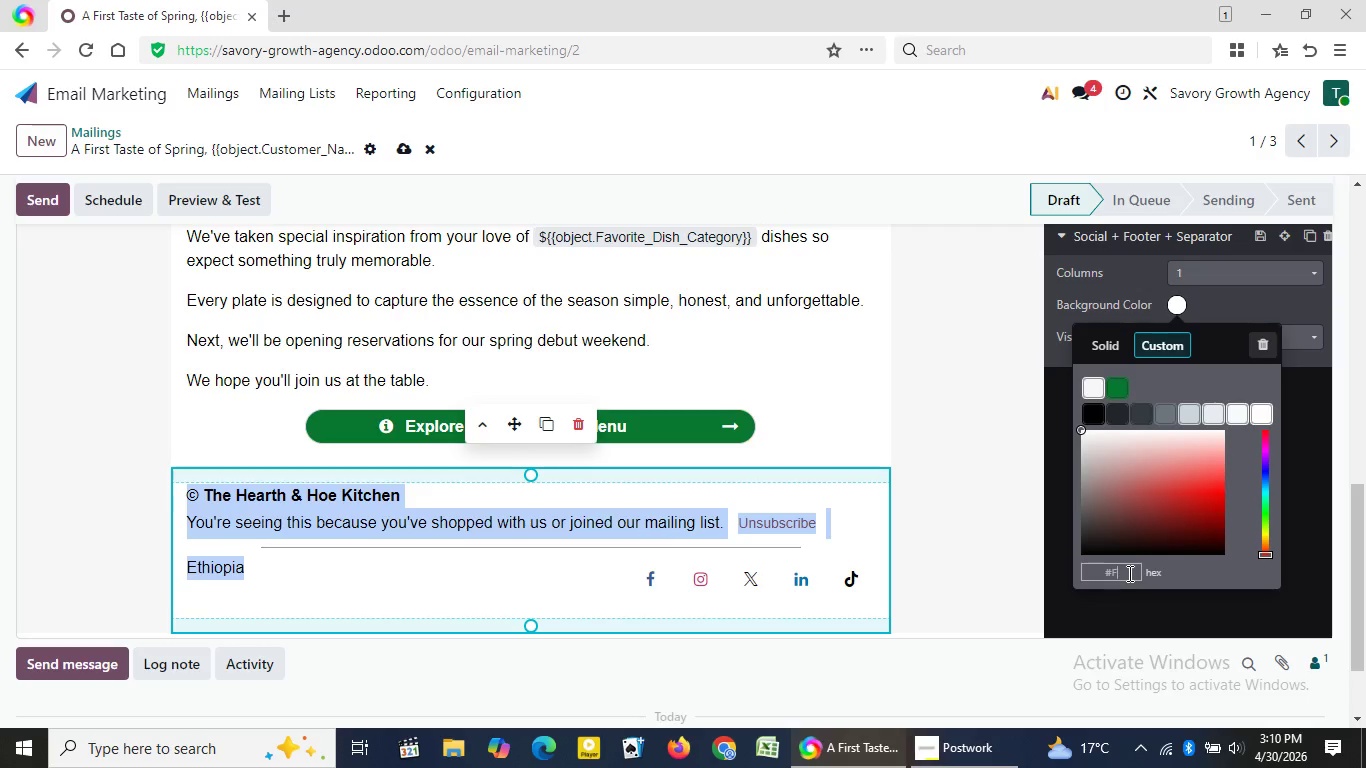 
key(Backspace)
 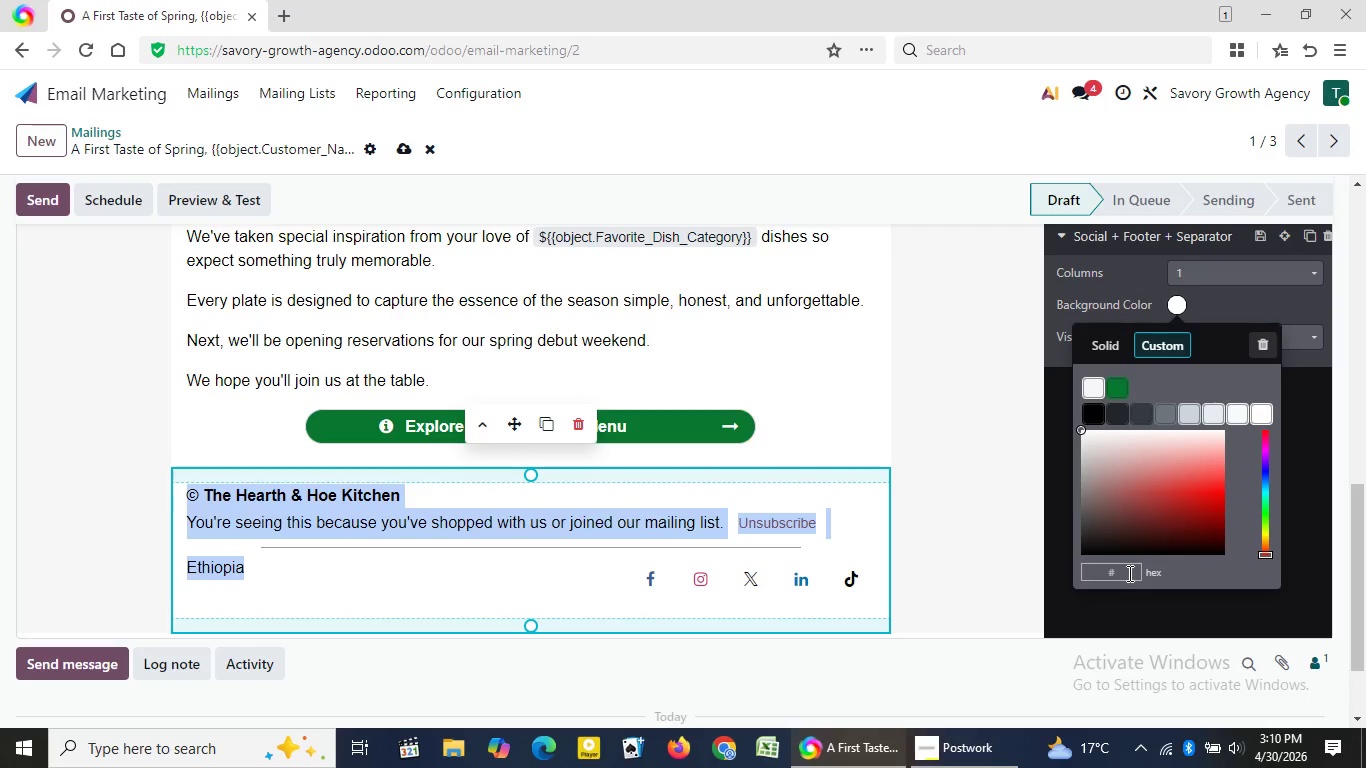 
key(Backspace)
 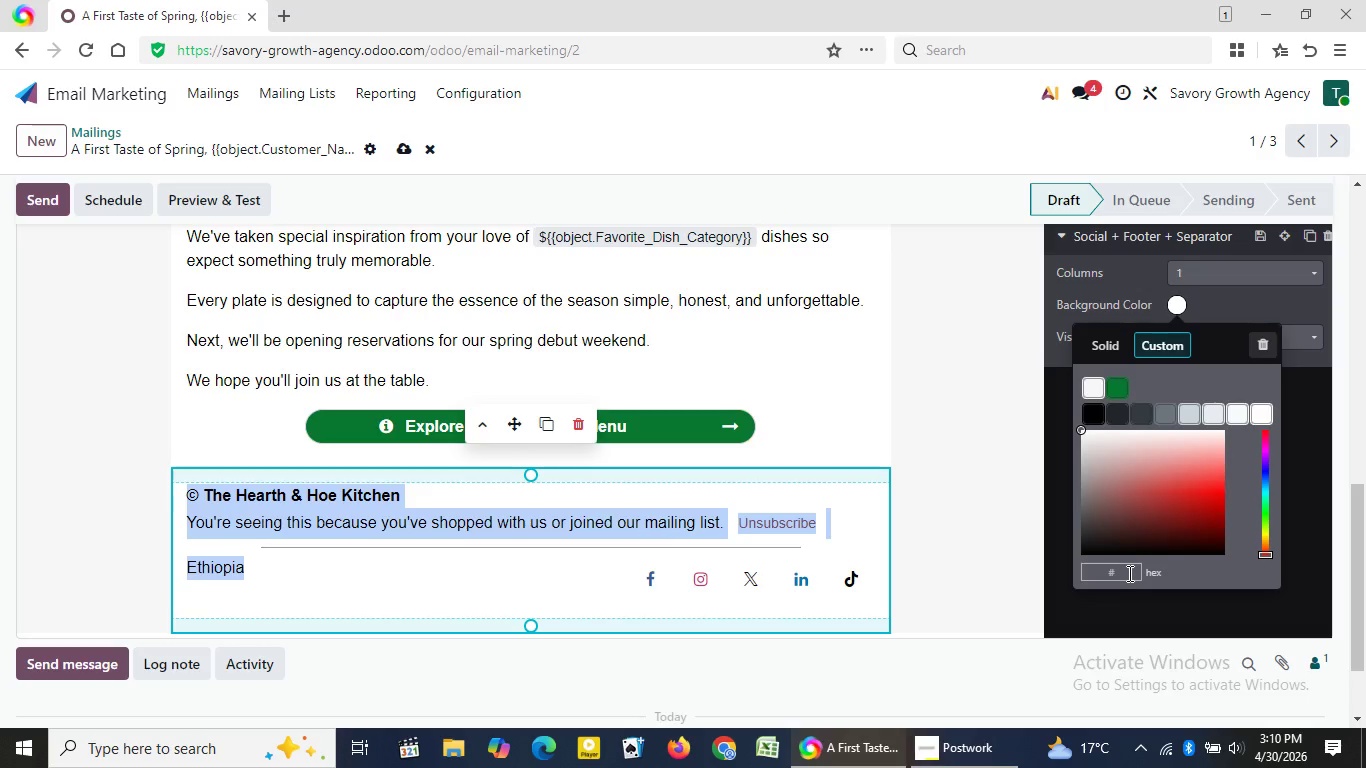 
key(Backspace)
 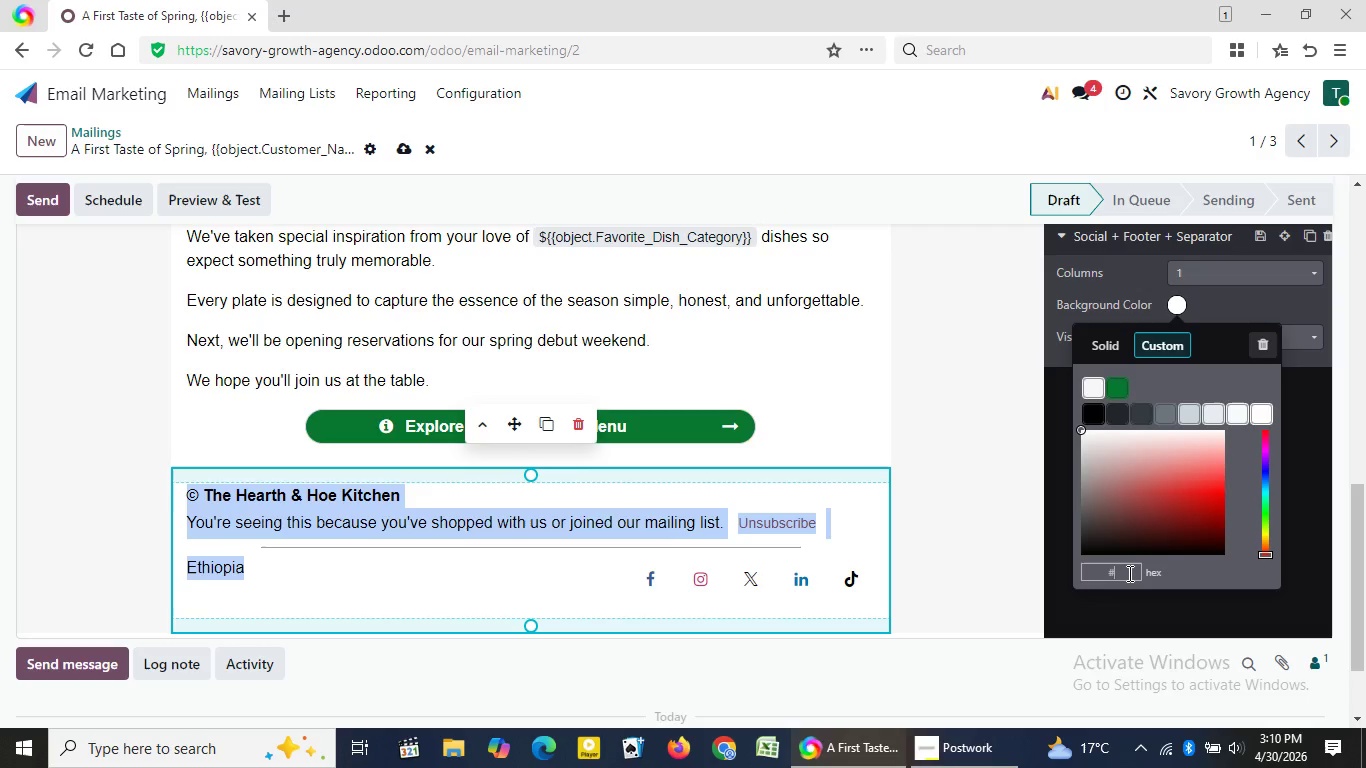 
key(Backspace)
 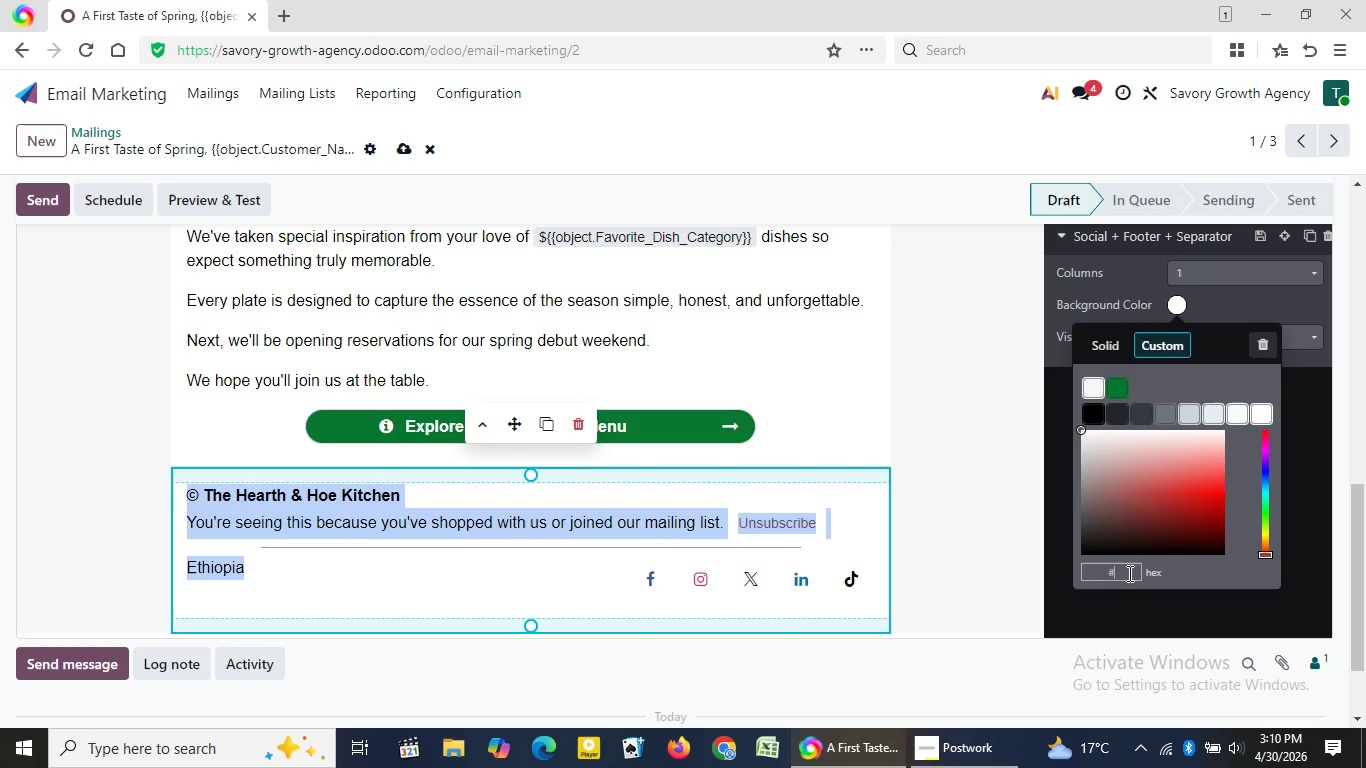 
key(Backspace)
 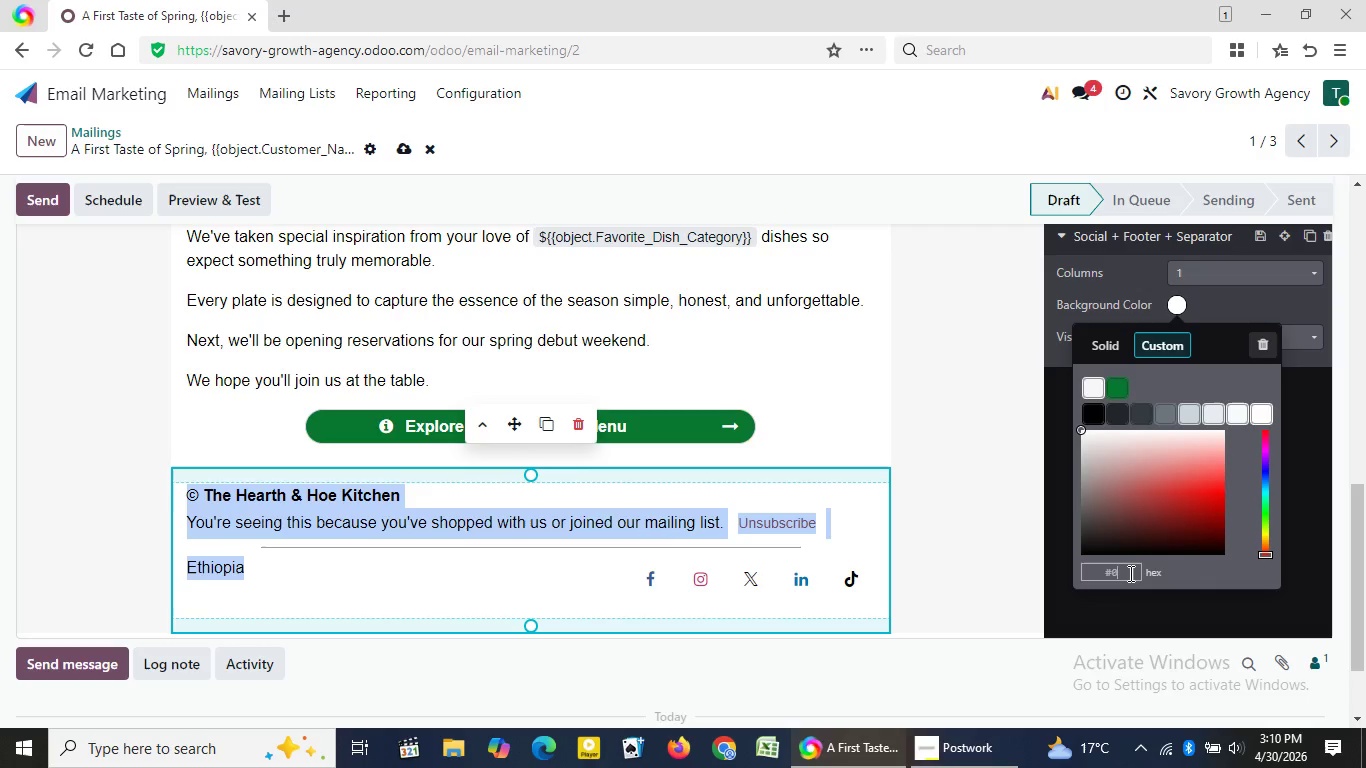 
key(Numpad0)
 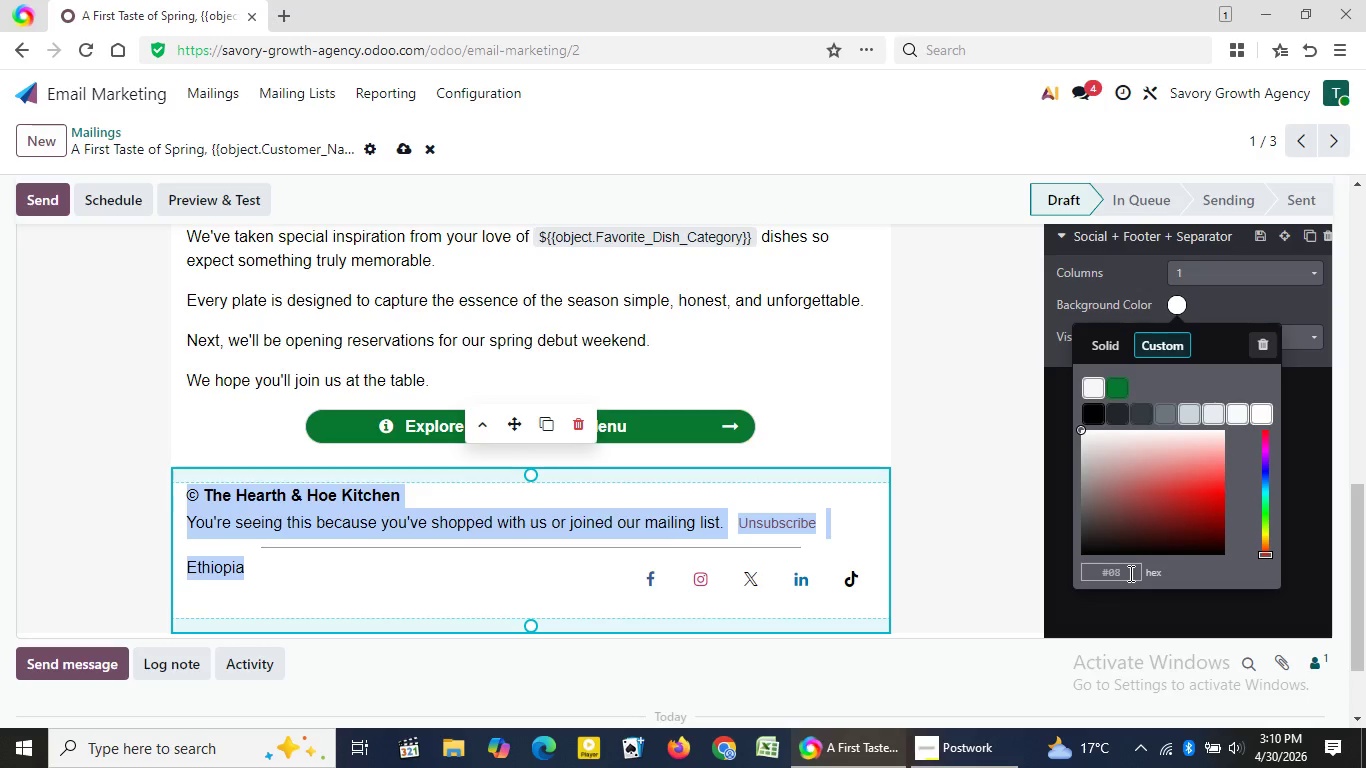 
key(Numpad8)
 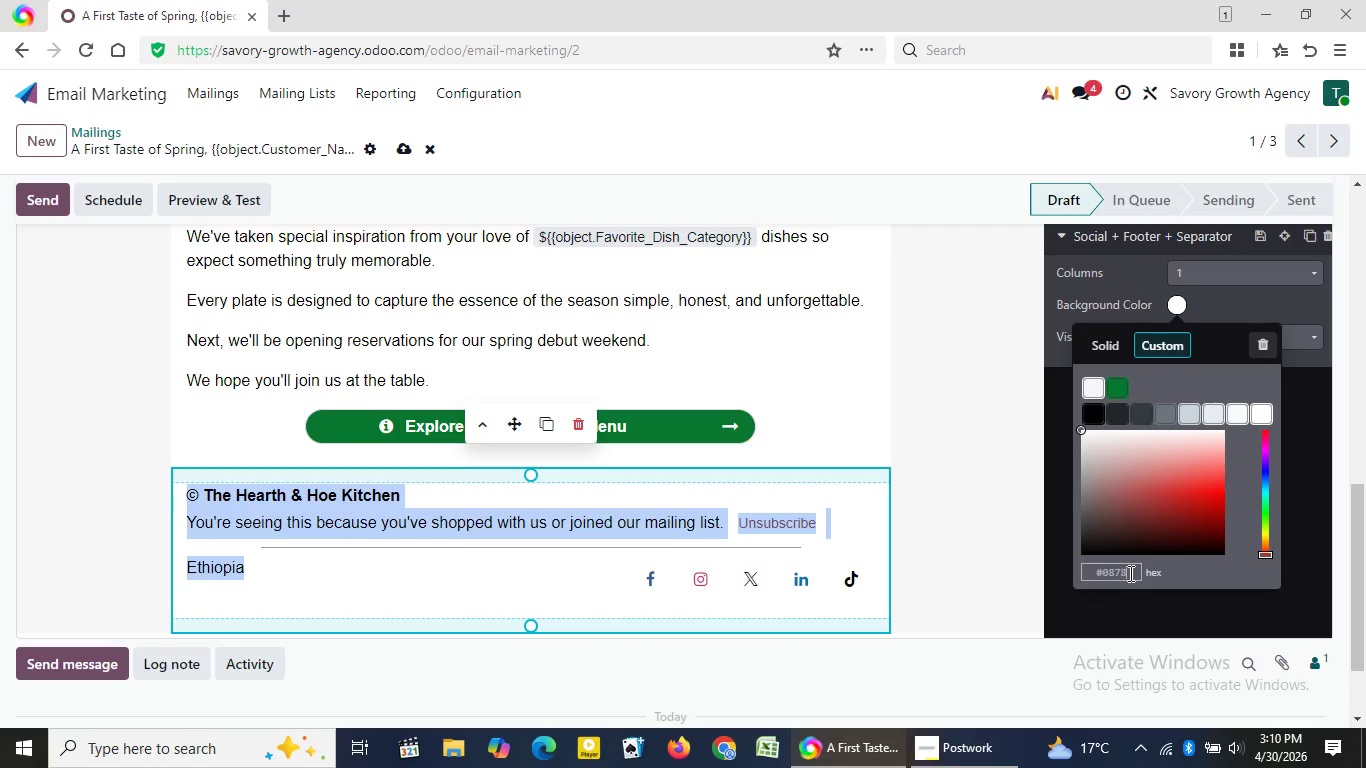 
key(Numpad7)
 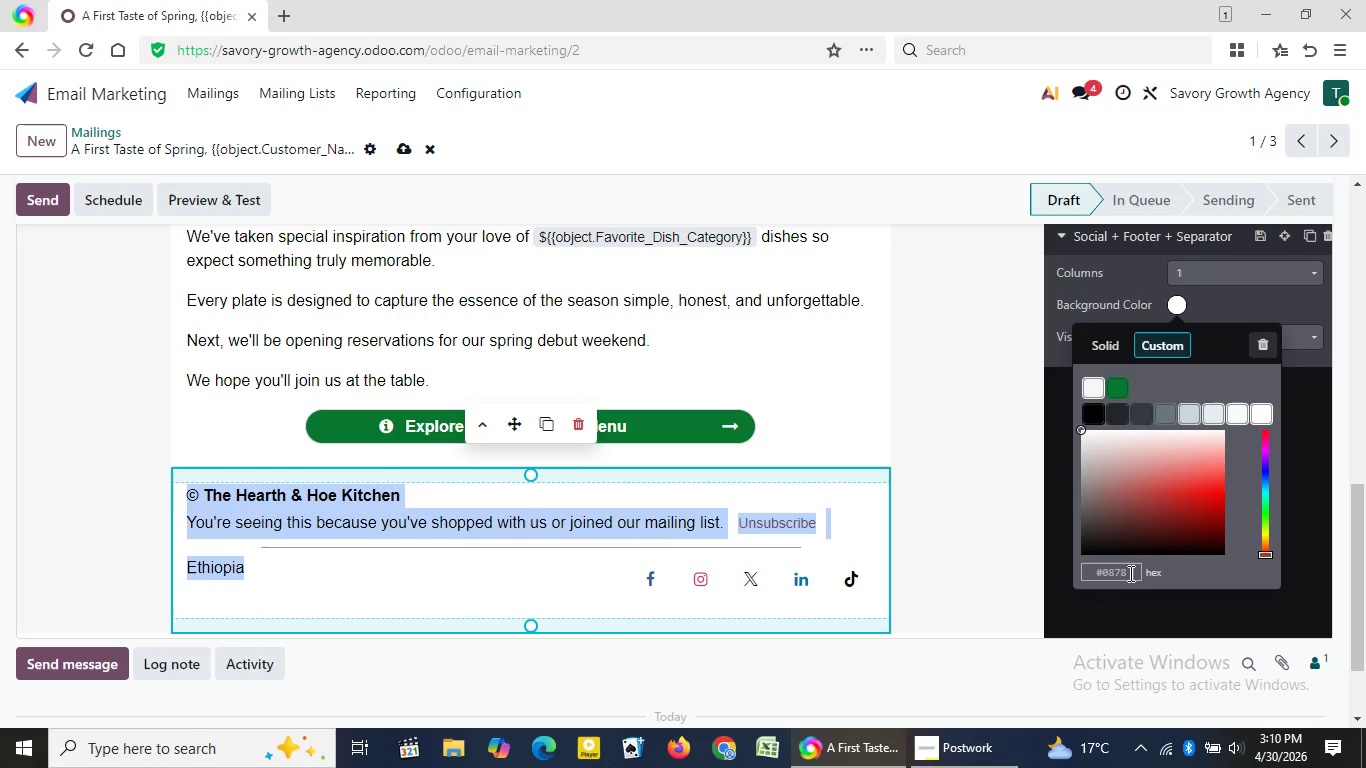 
key(Numpad8)
 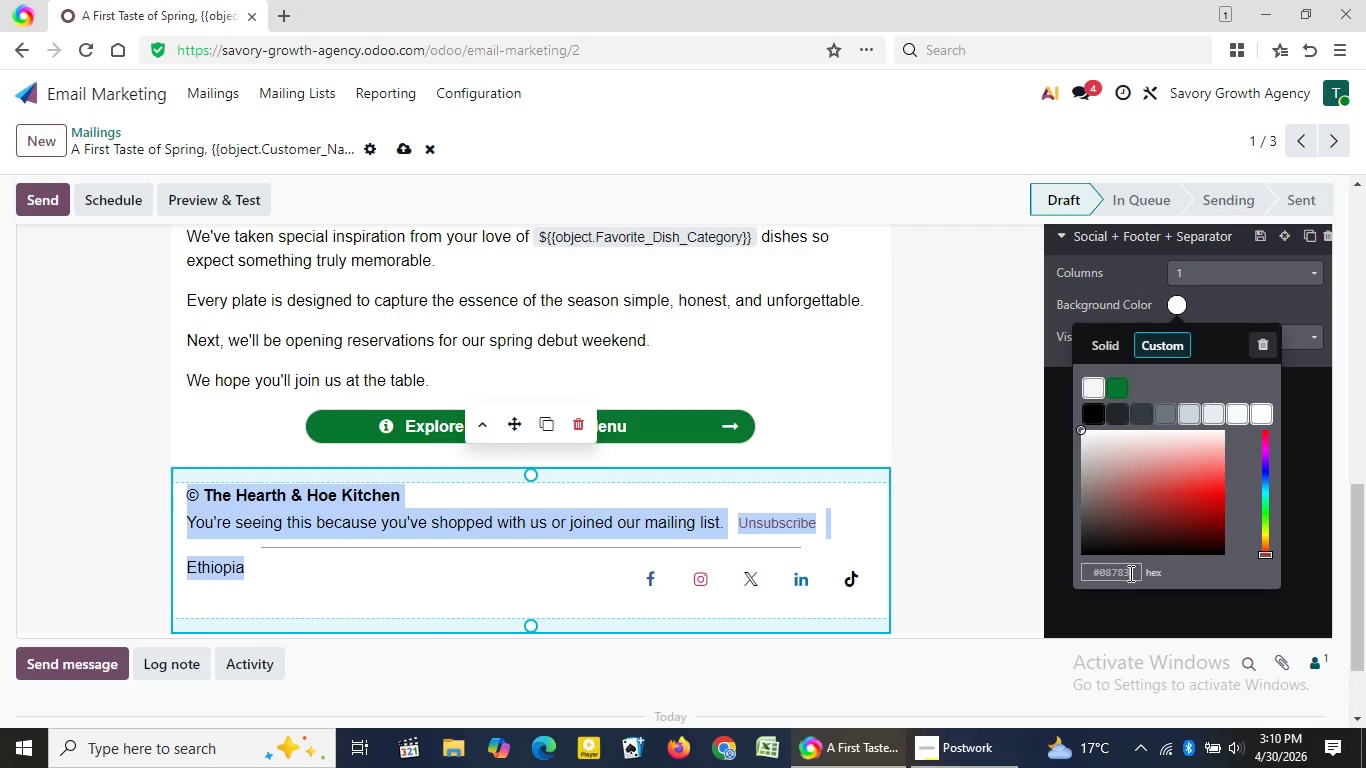 
key(Numpad3)
 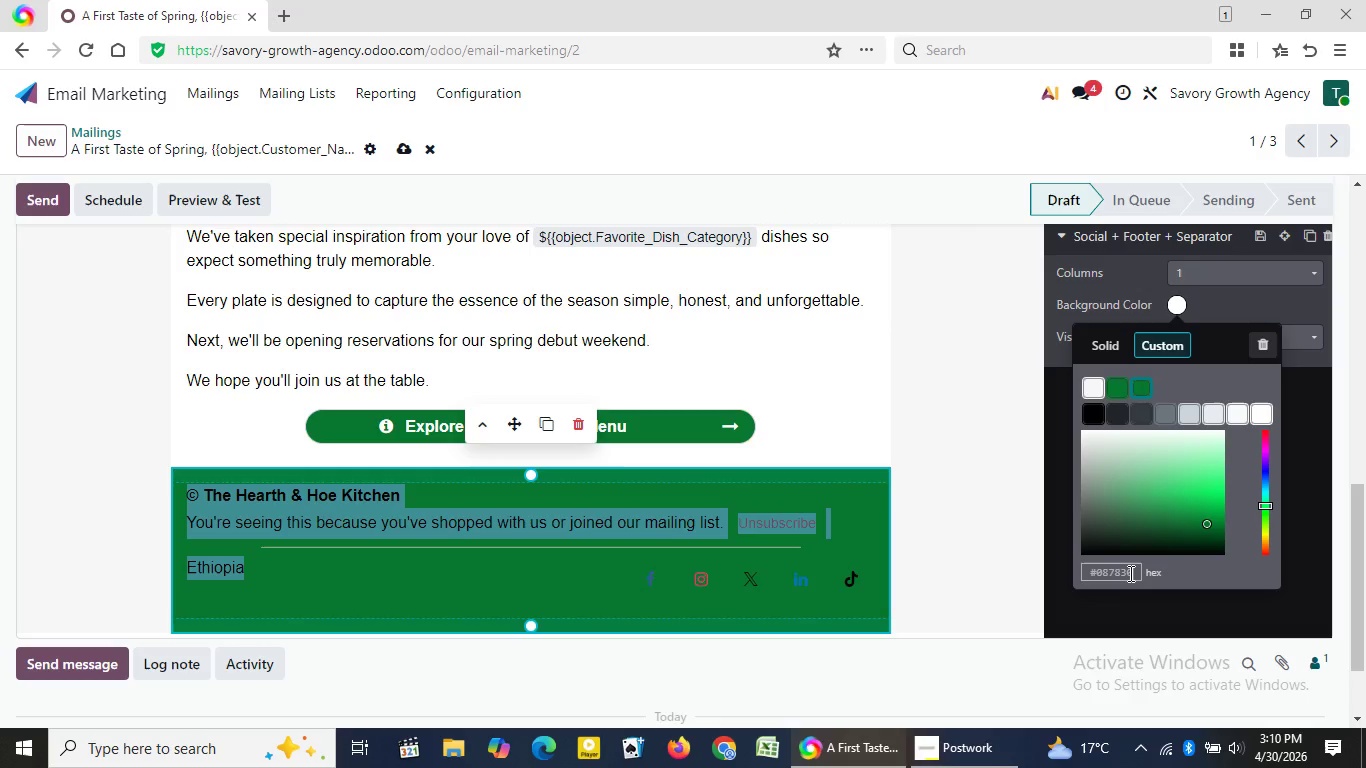 
key(Numpad0)
 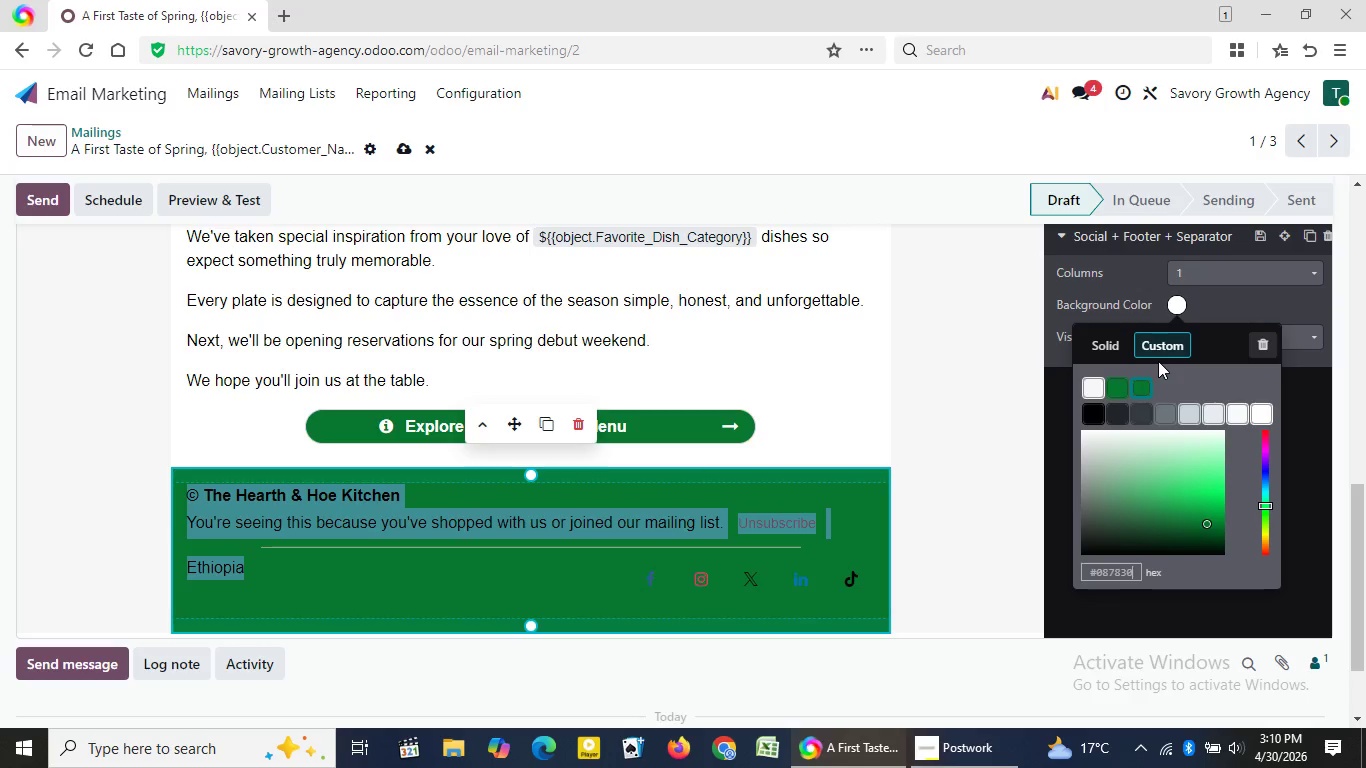 
wait(5.08)
 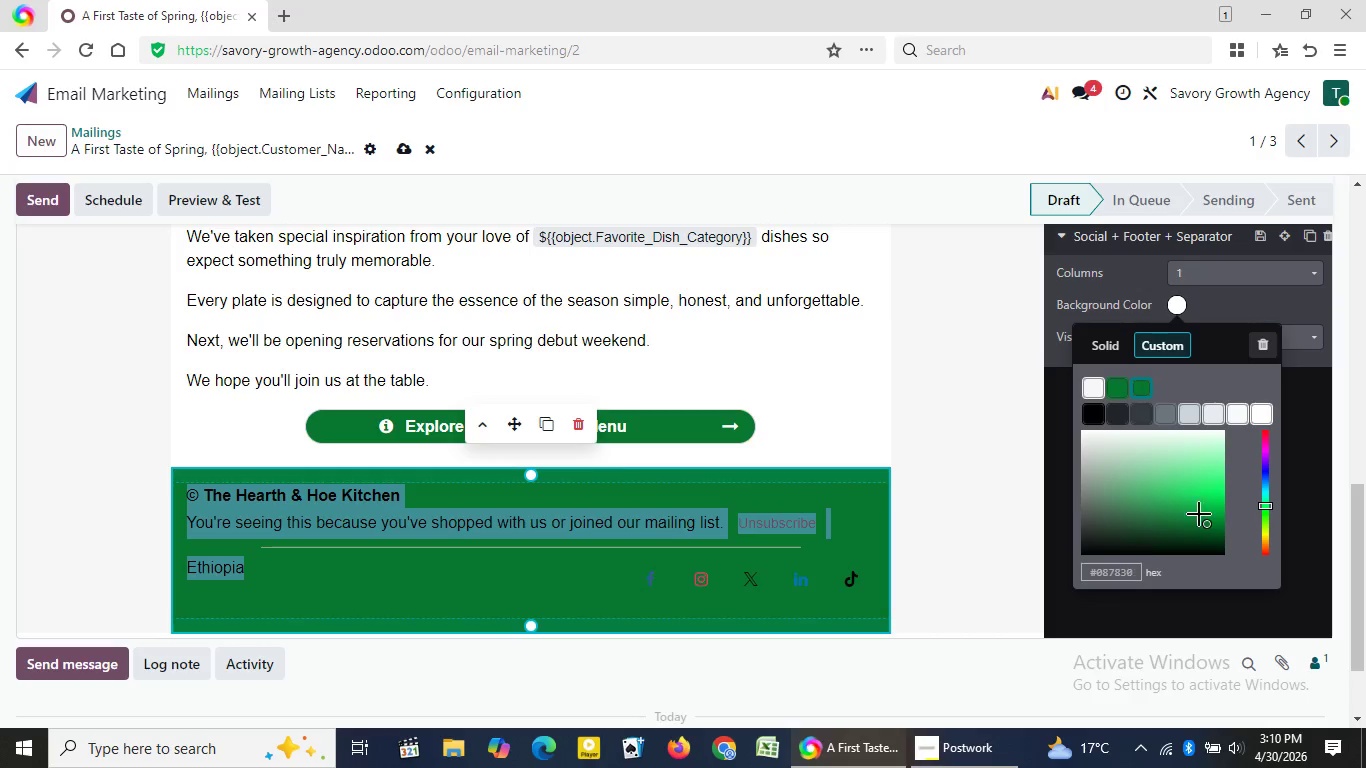 
left_click([996, 369])
 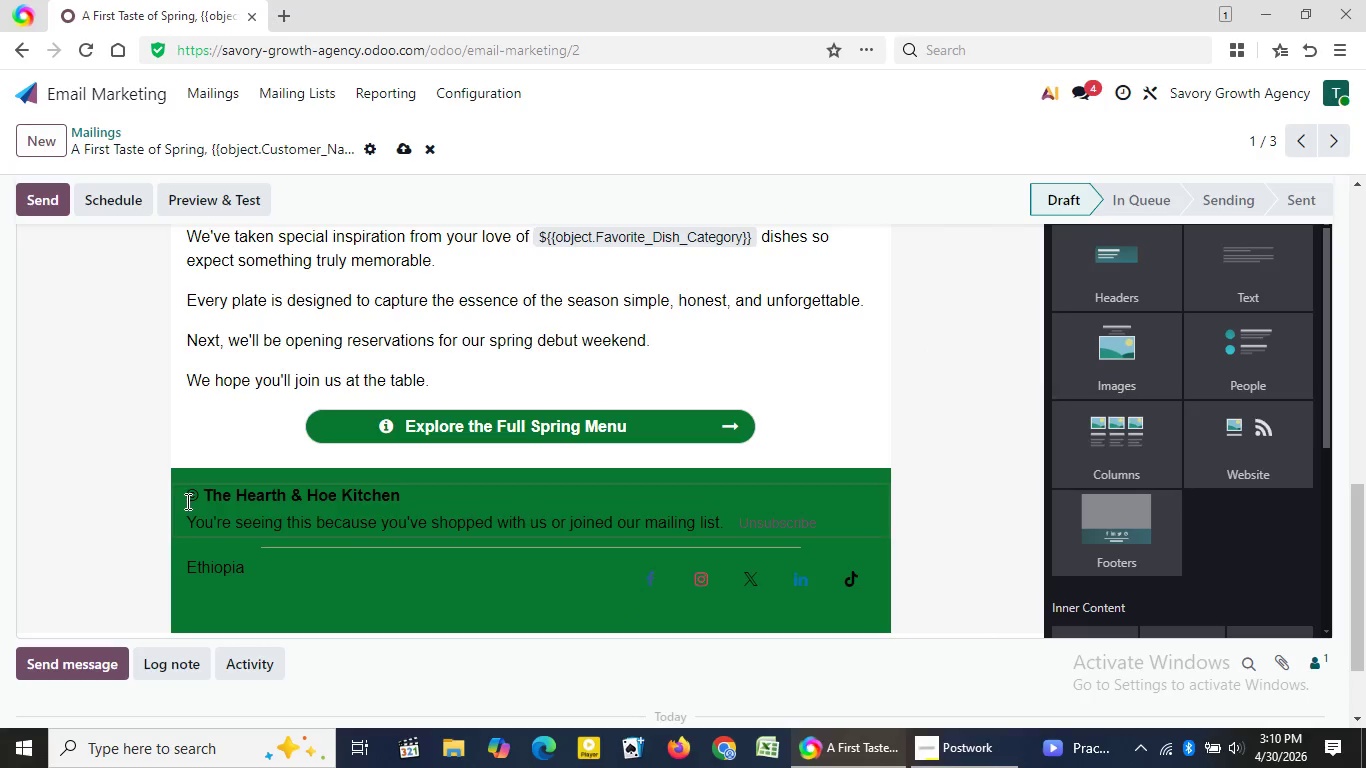 
left_click_drag(start_coordinate=[186, 501], to_coordinate=[283, 567])
 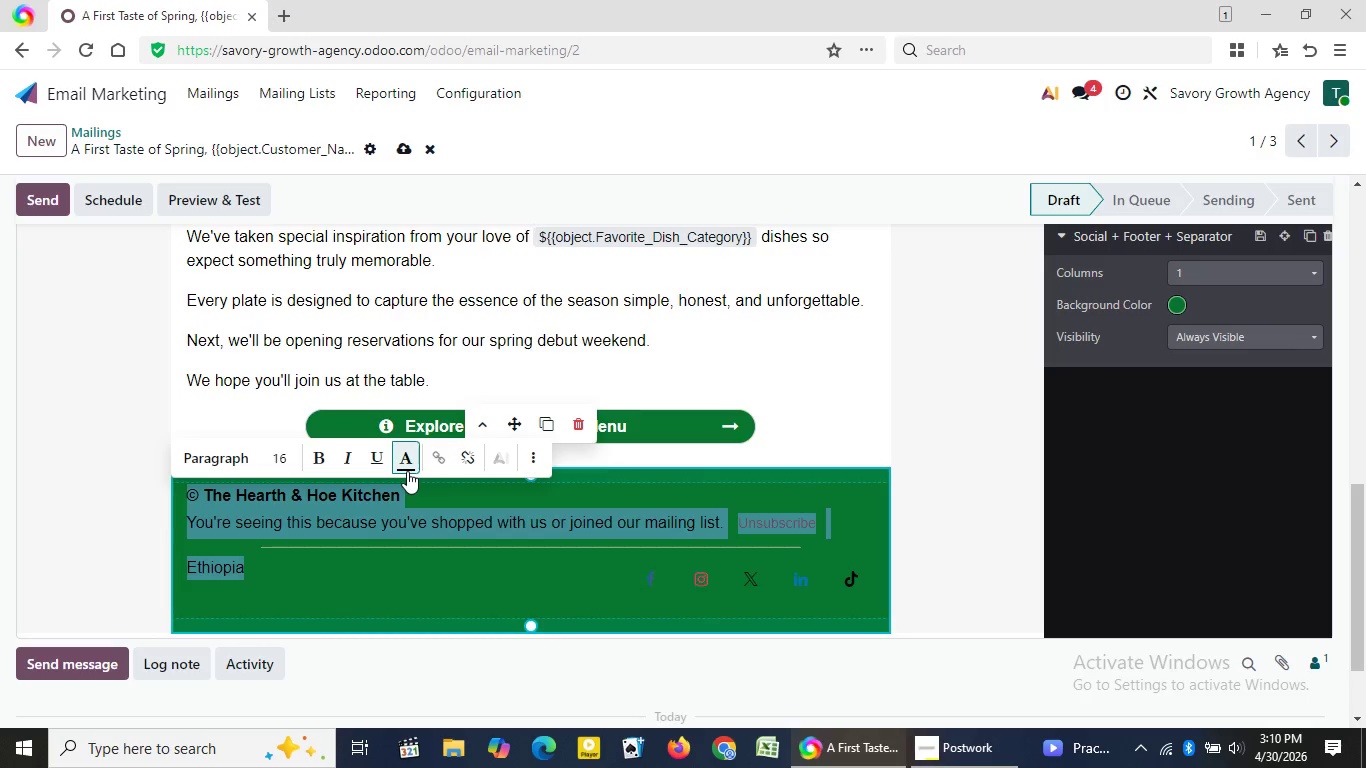 
left_click([407, 471])
 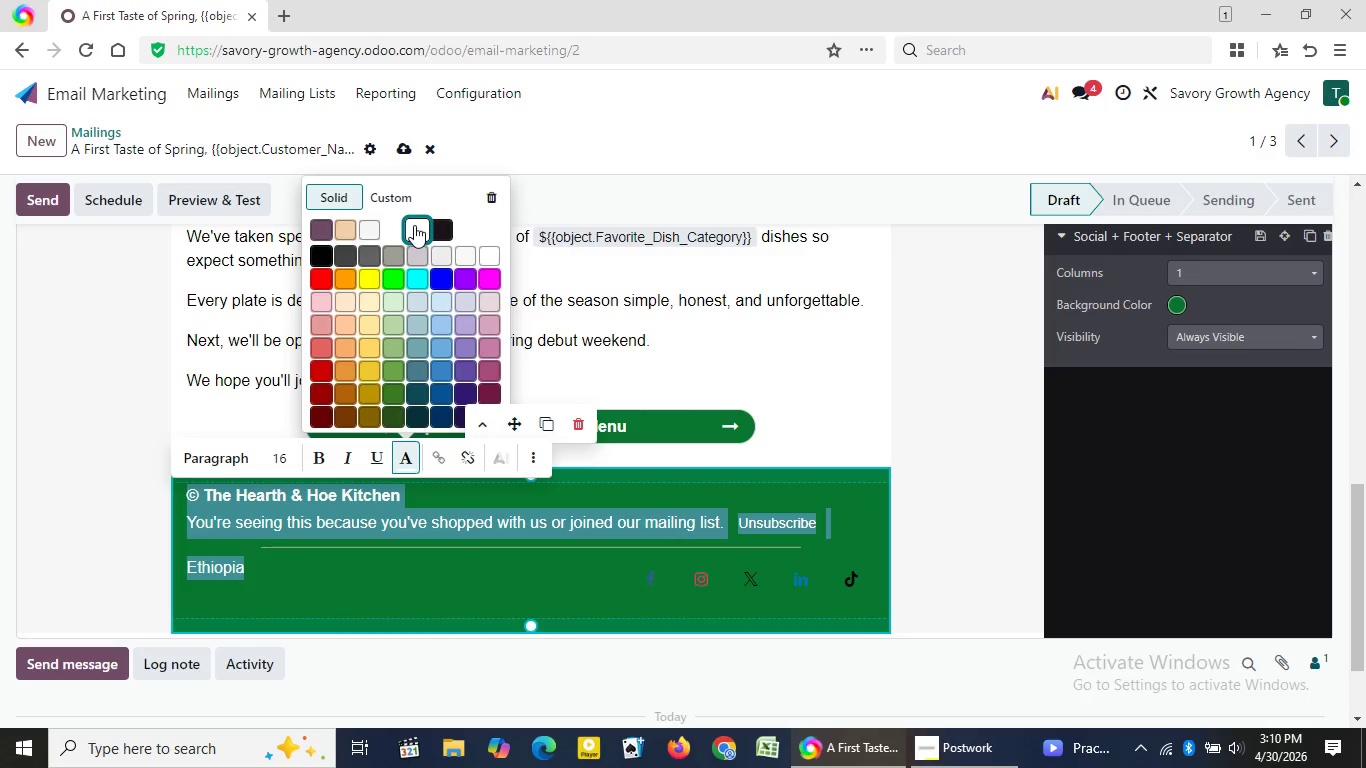 
left_click([414, 225])
 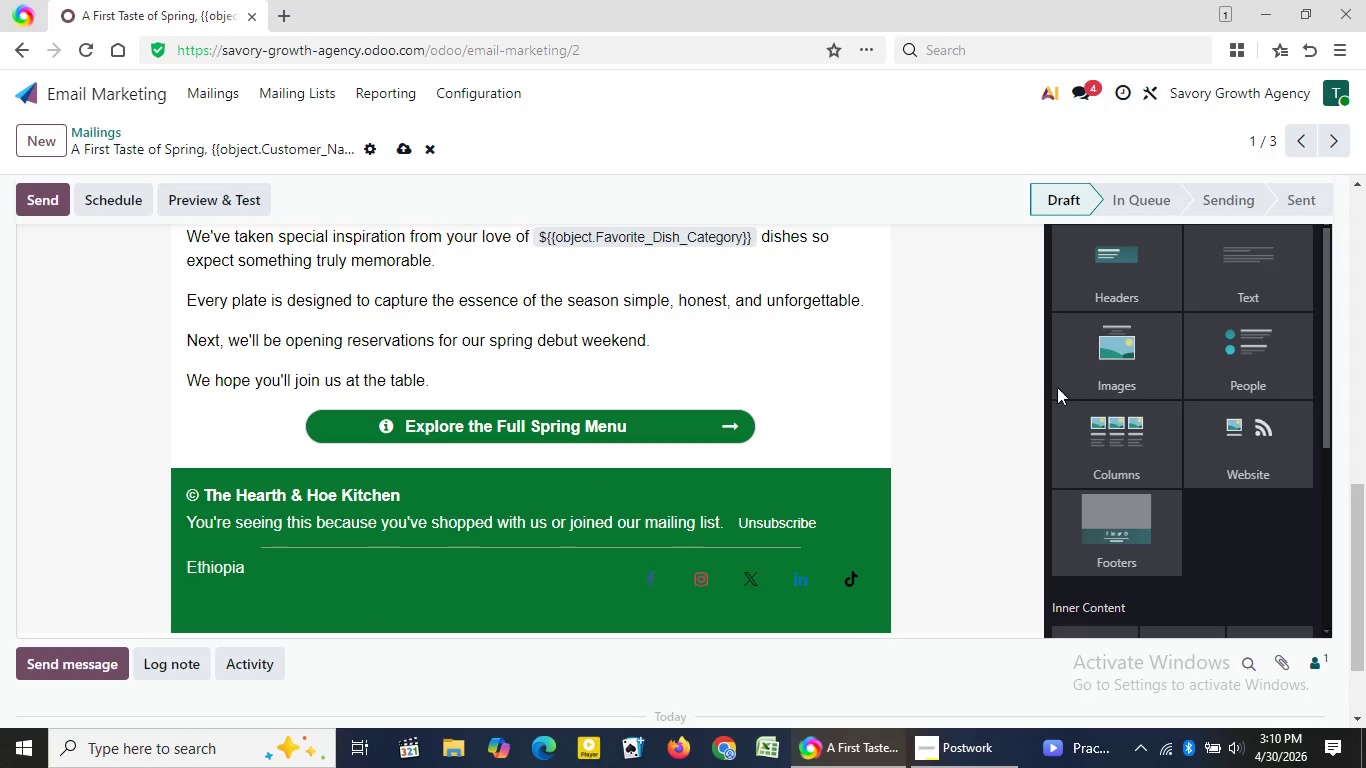 
left_click([964, 289])
 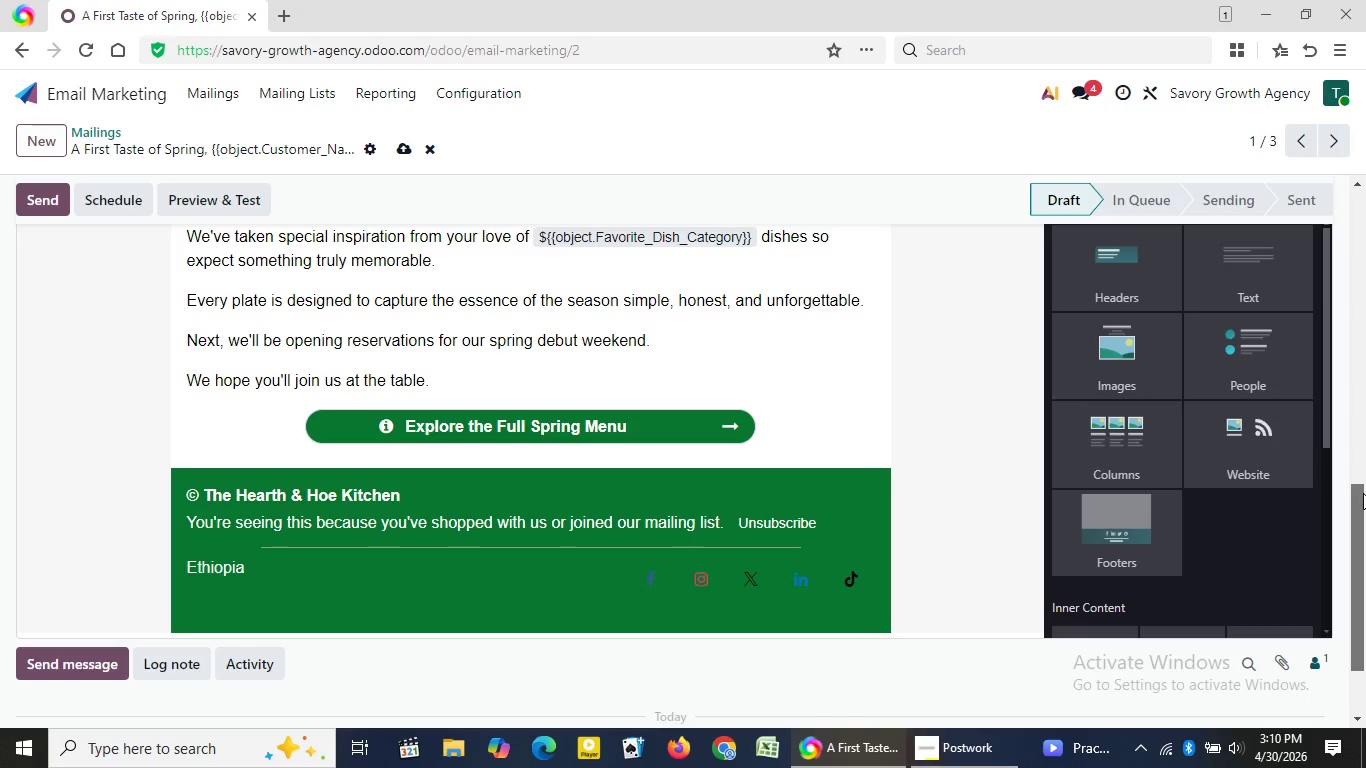 
left_click_drag(start_coordinate=[1363, 493], to_coordinate=[1328, 217])
 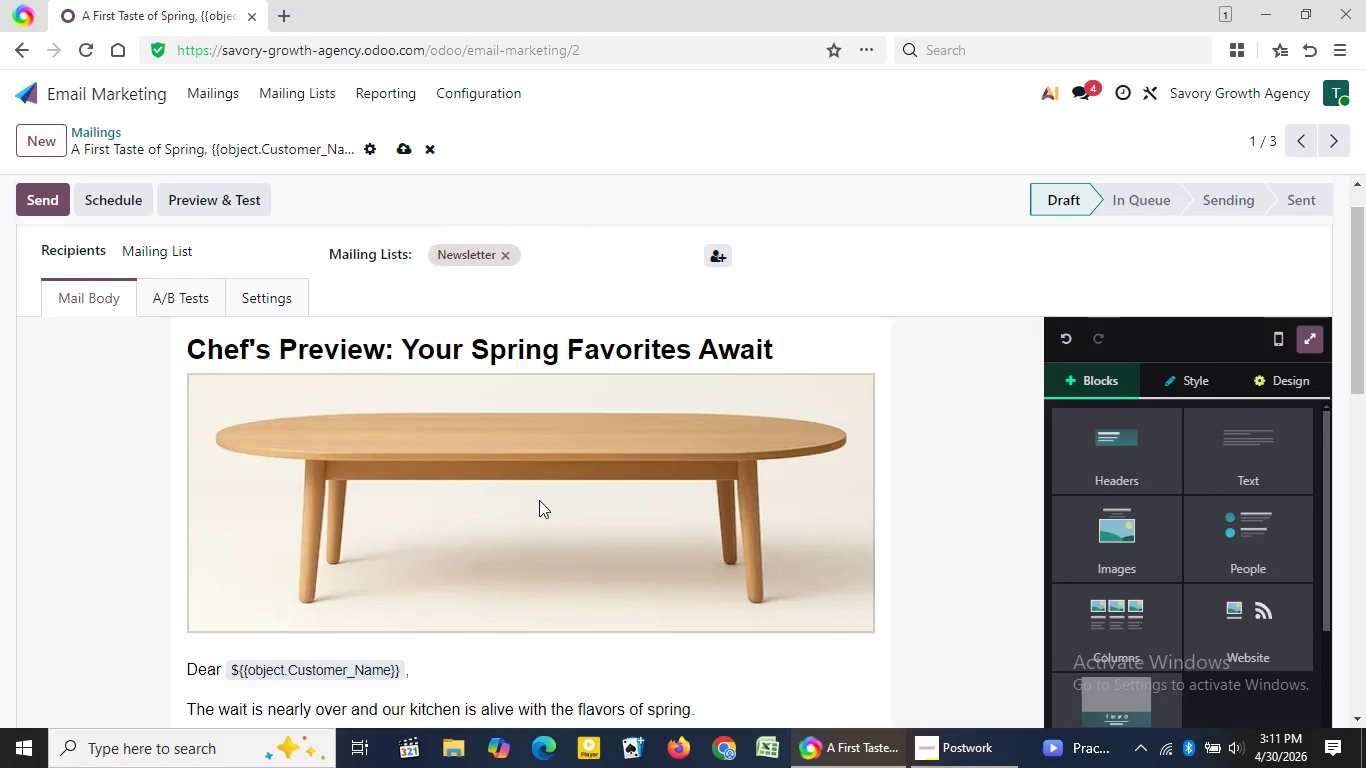 
double_click([540, 499])
 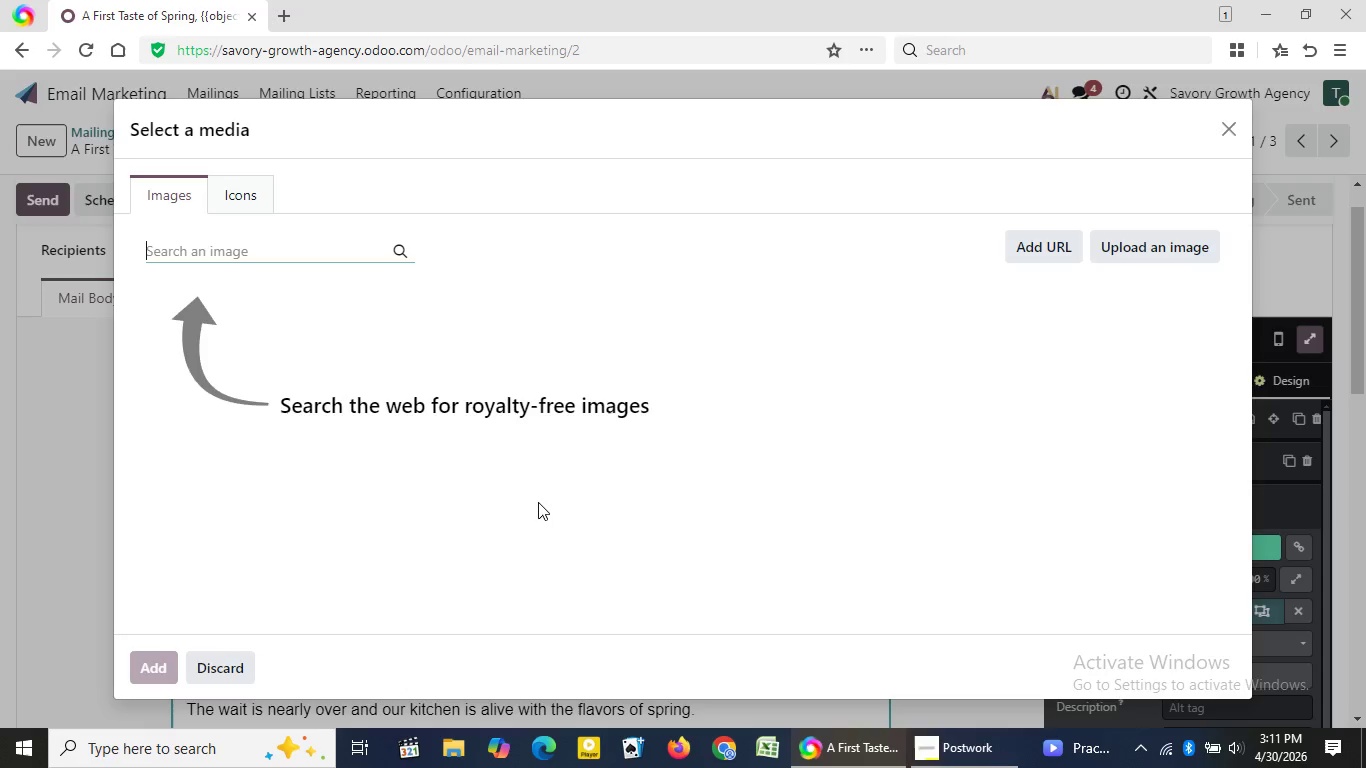 
wait(40.86)
 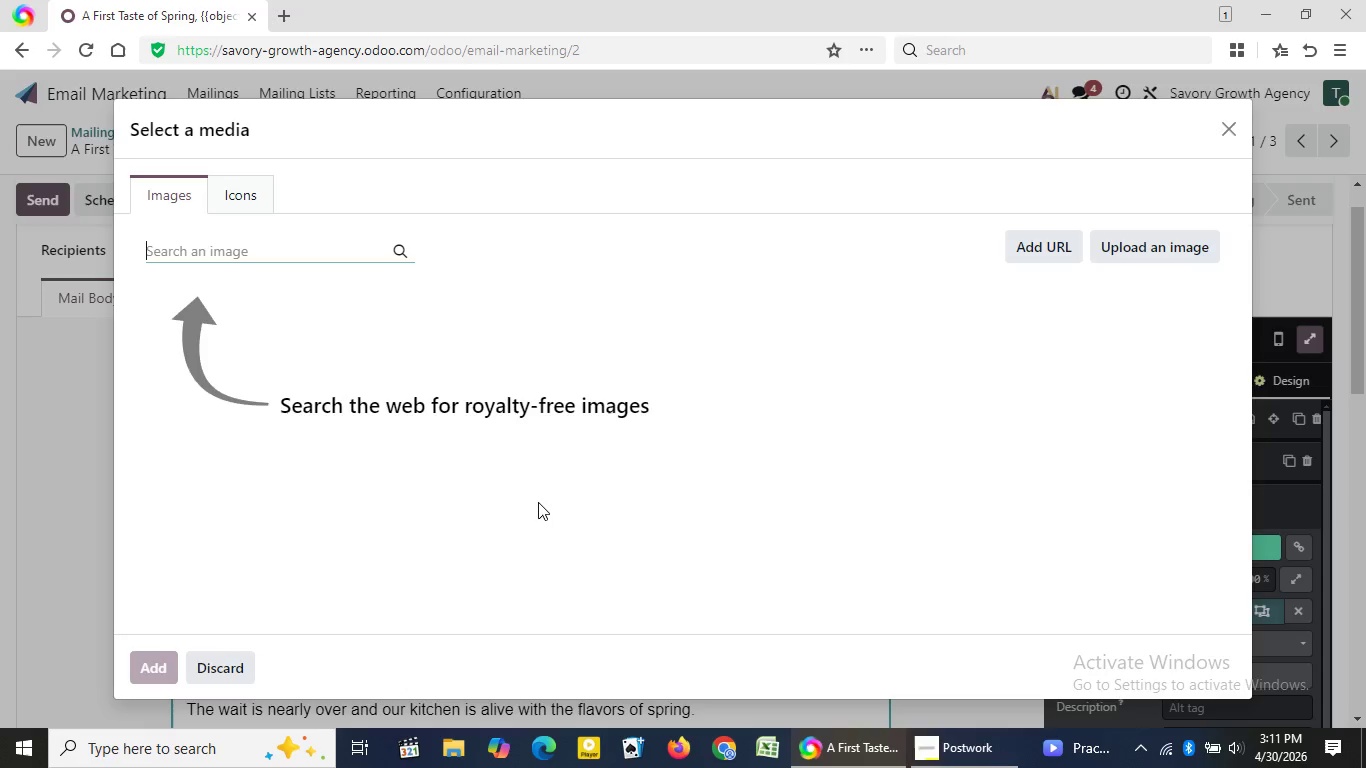 
type(chef plating food)
 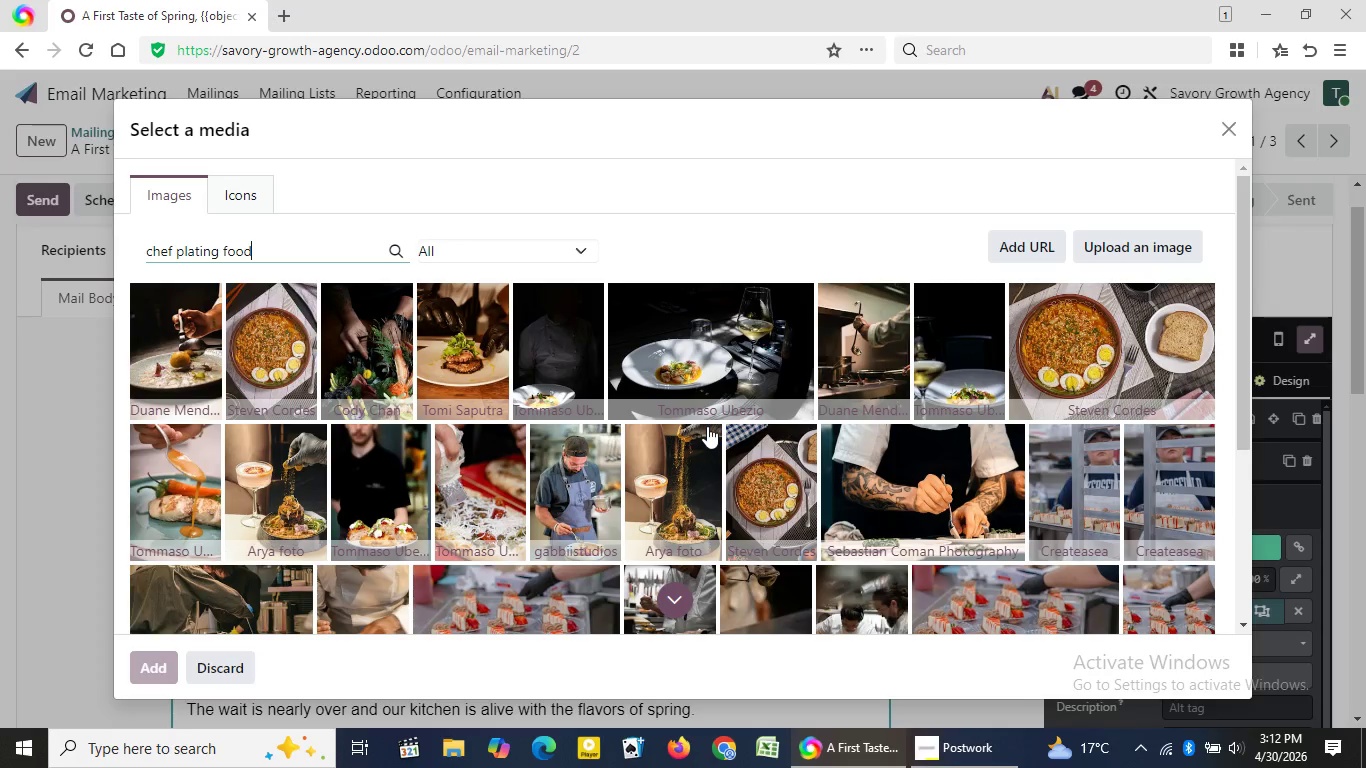 
wait(58.31)
 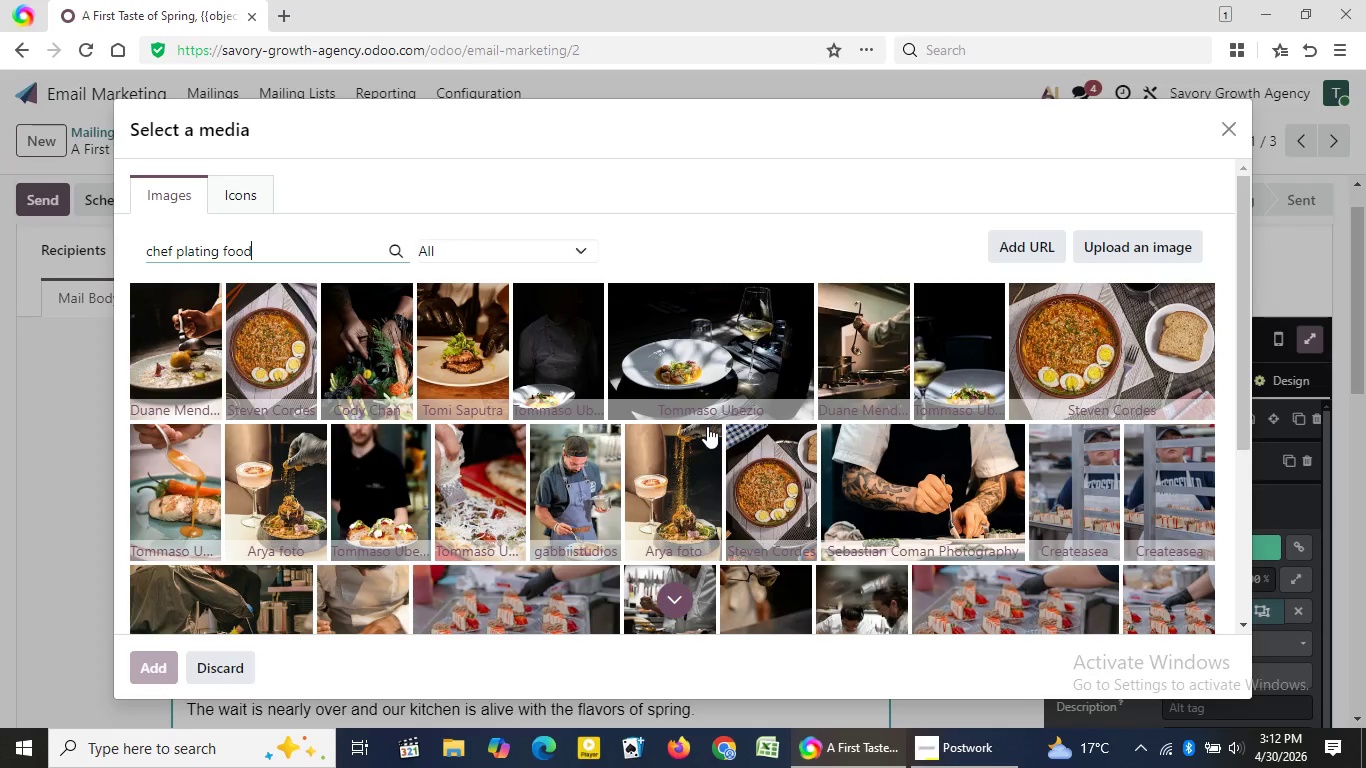 
left_click([1243, 468])
 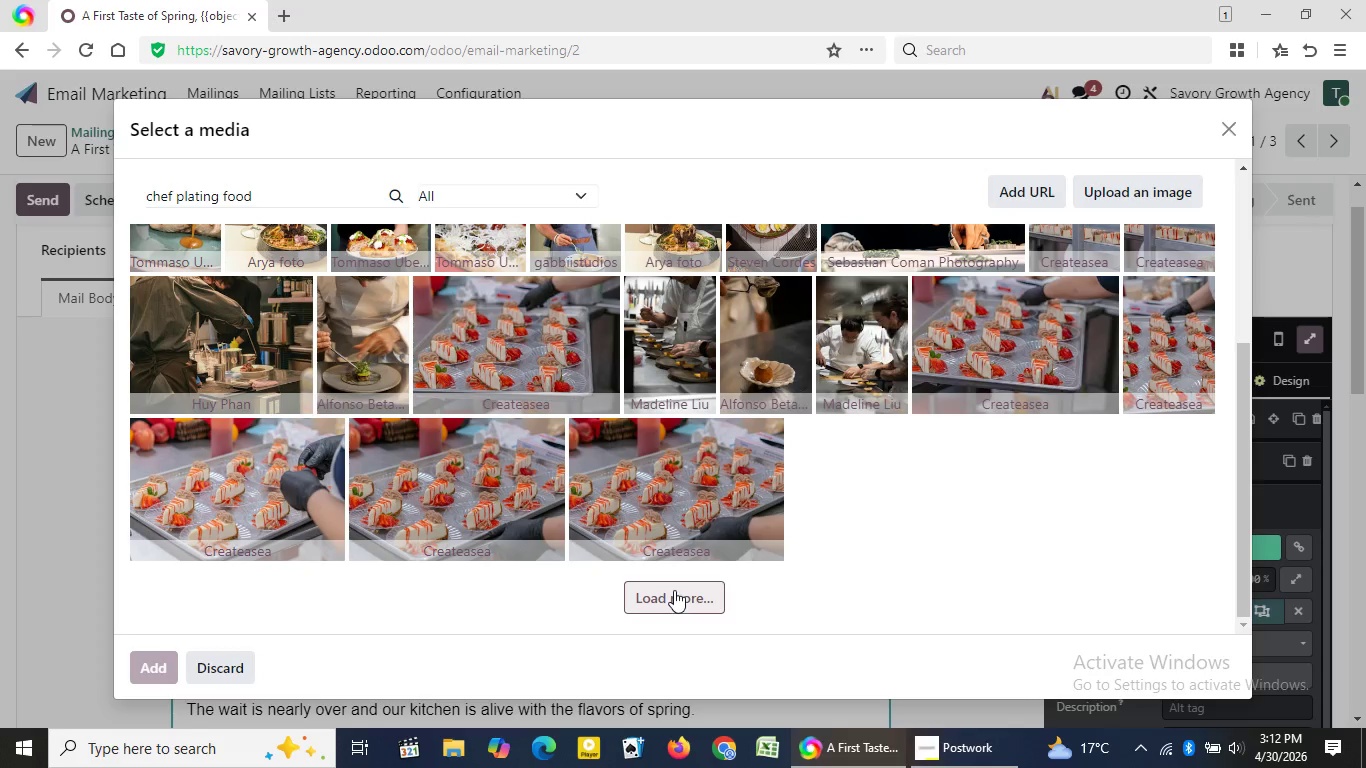 
left_click([674, 590])
 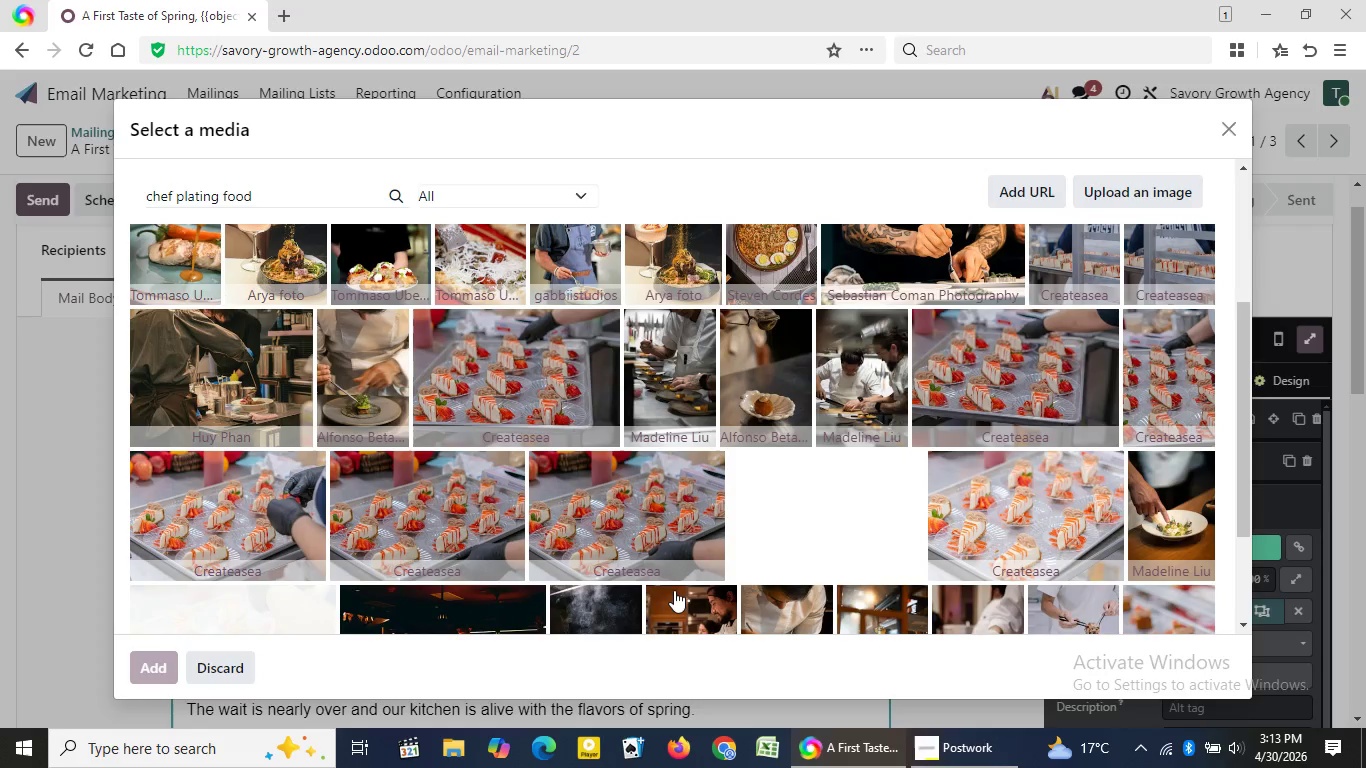 
wait(15.3)
 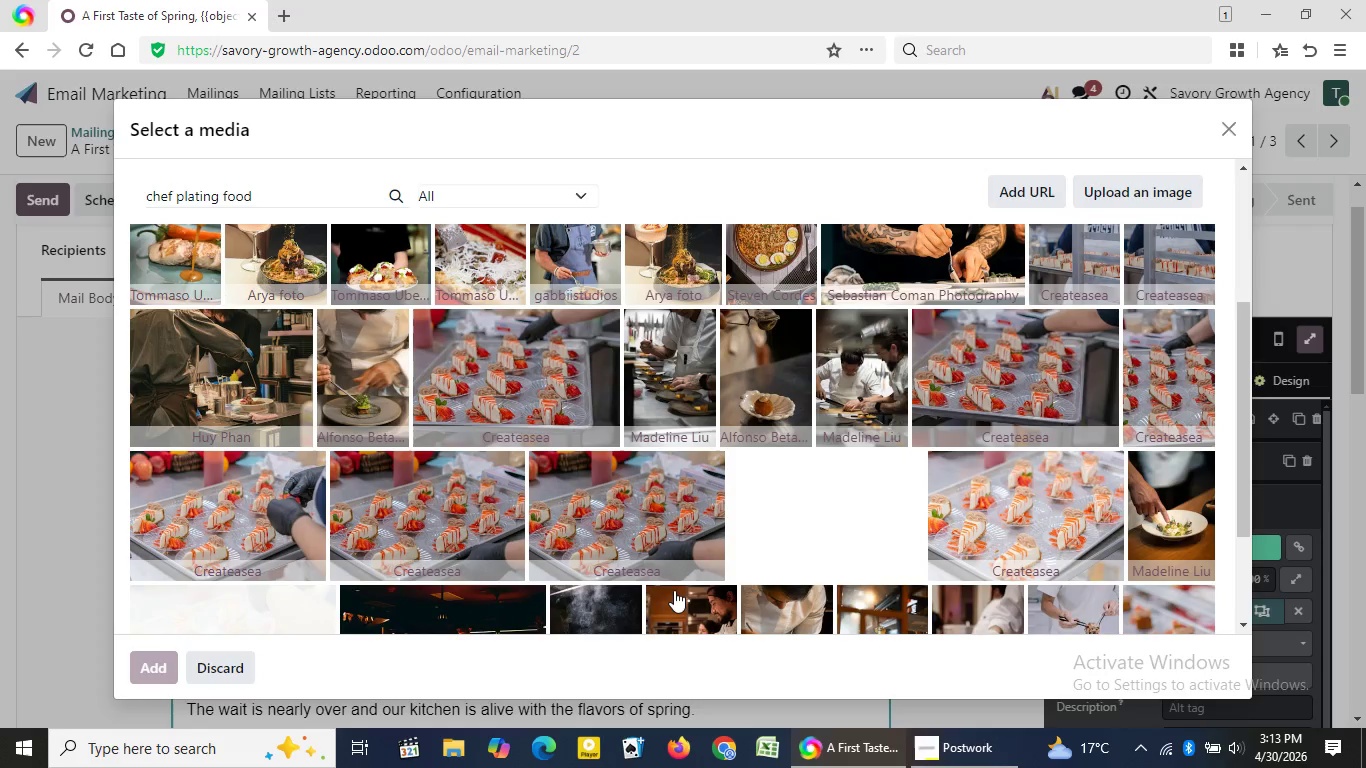 
left_click([939, 767])